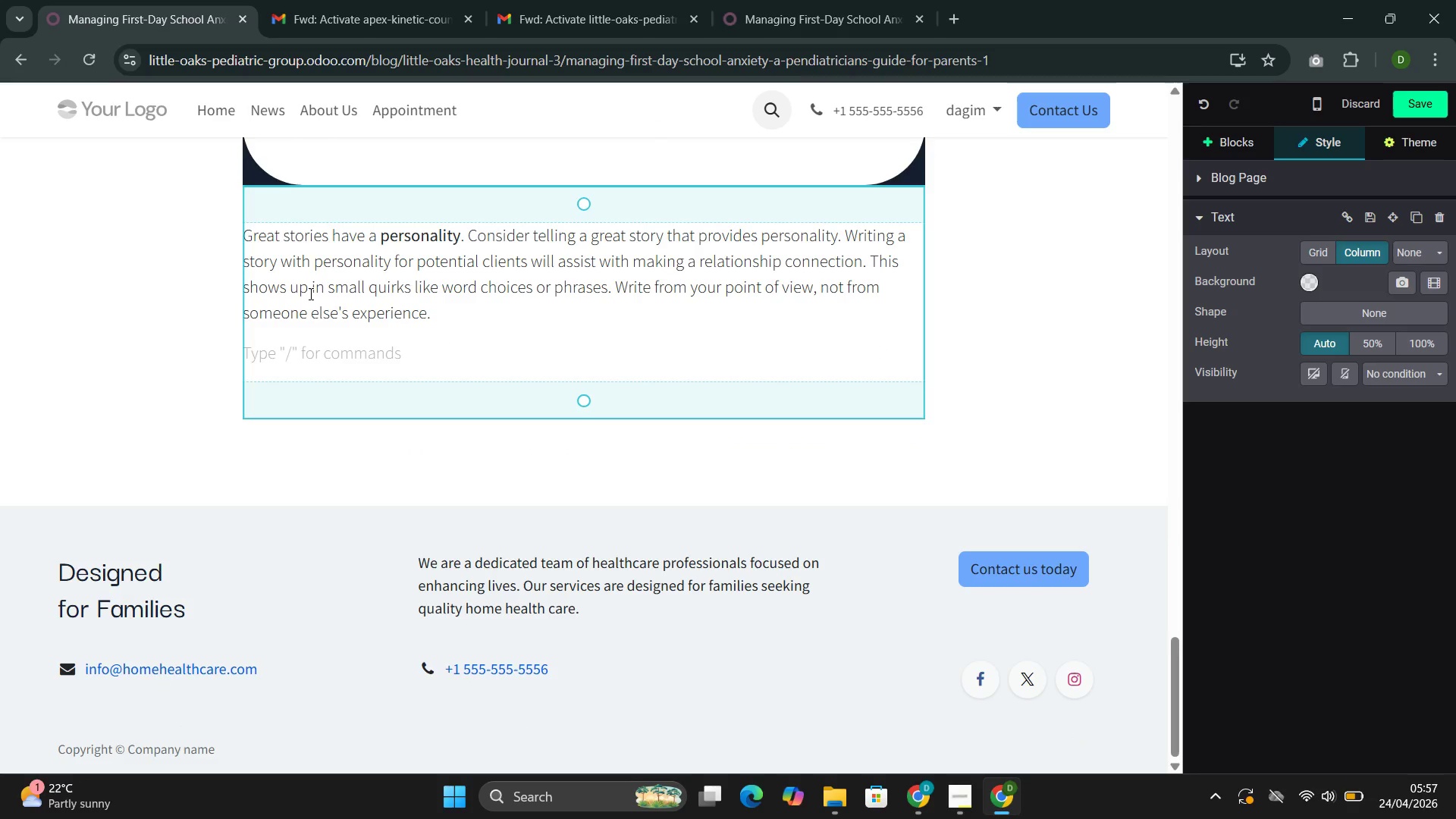 
double_click([309, 293])
 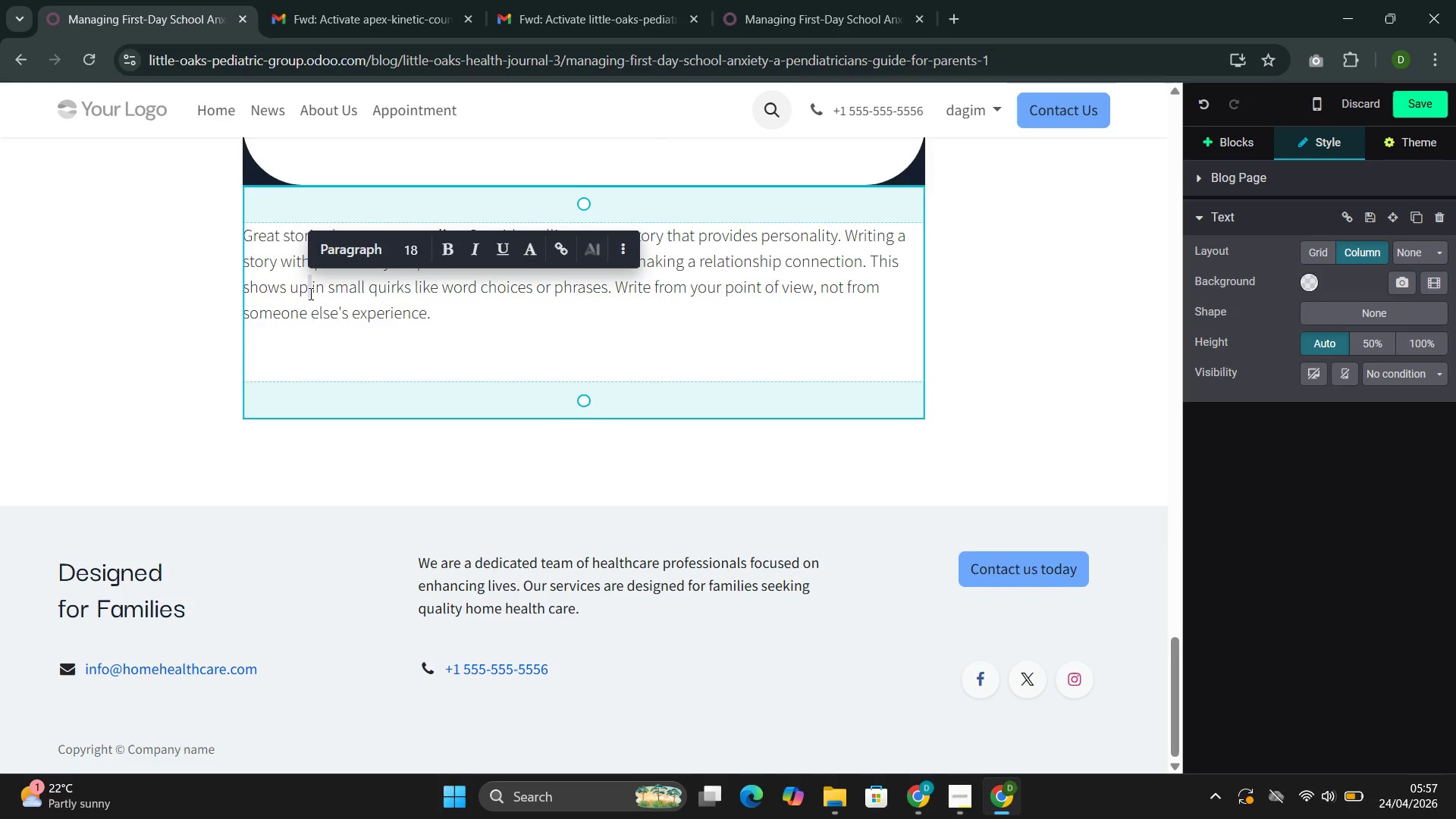 
triple_click([309, 293])
 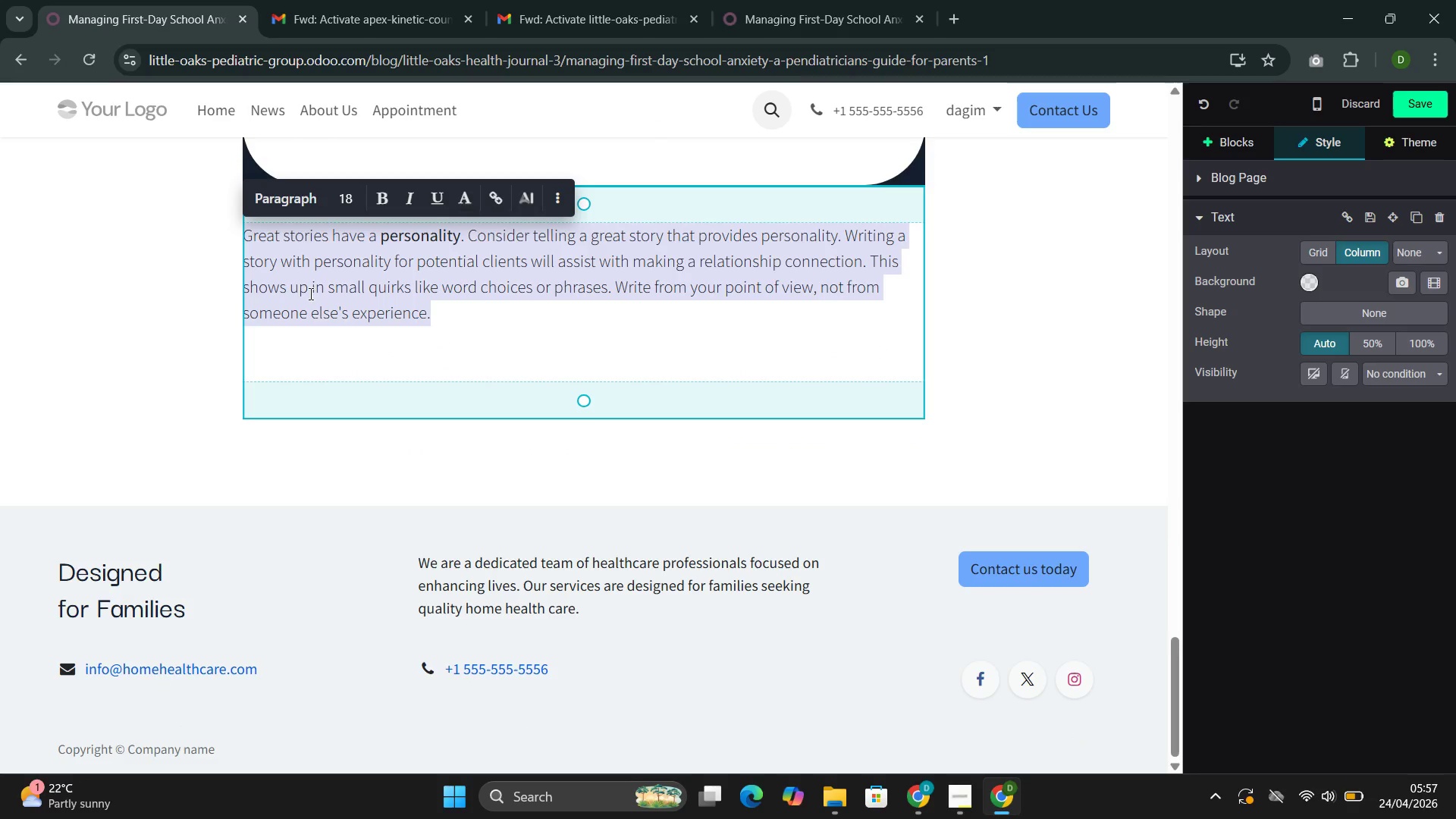 
key(Backspace)
 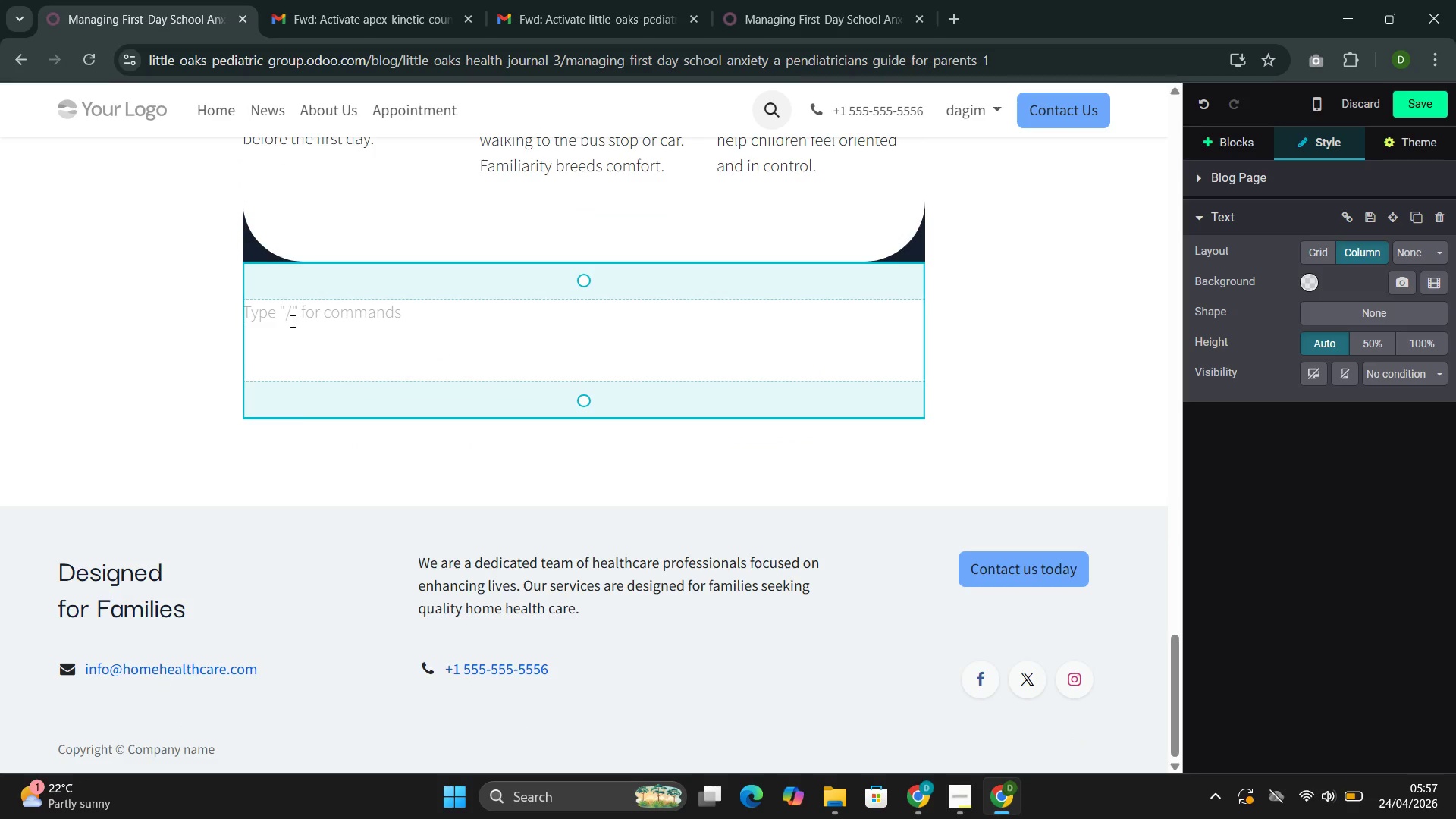 
double_click([273, 351])
 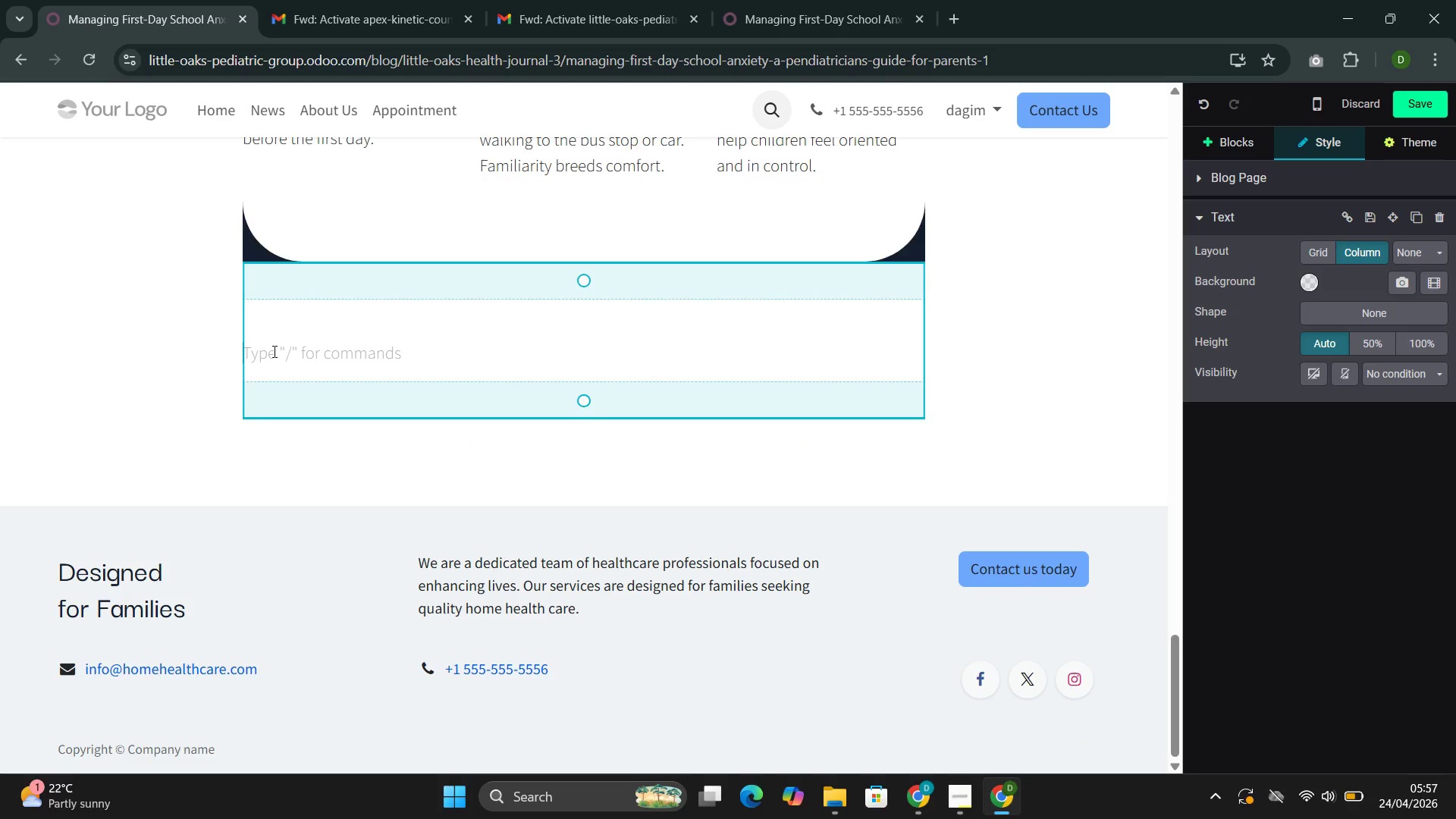 
key(Backspace)
 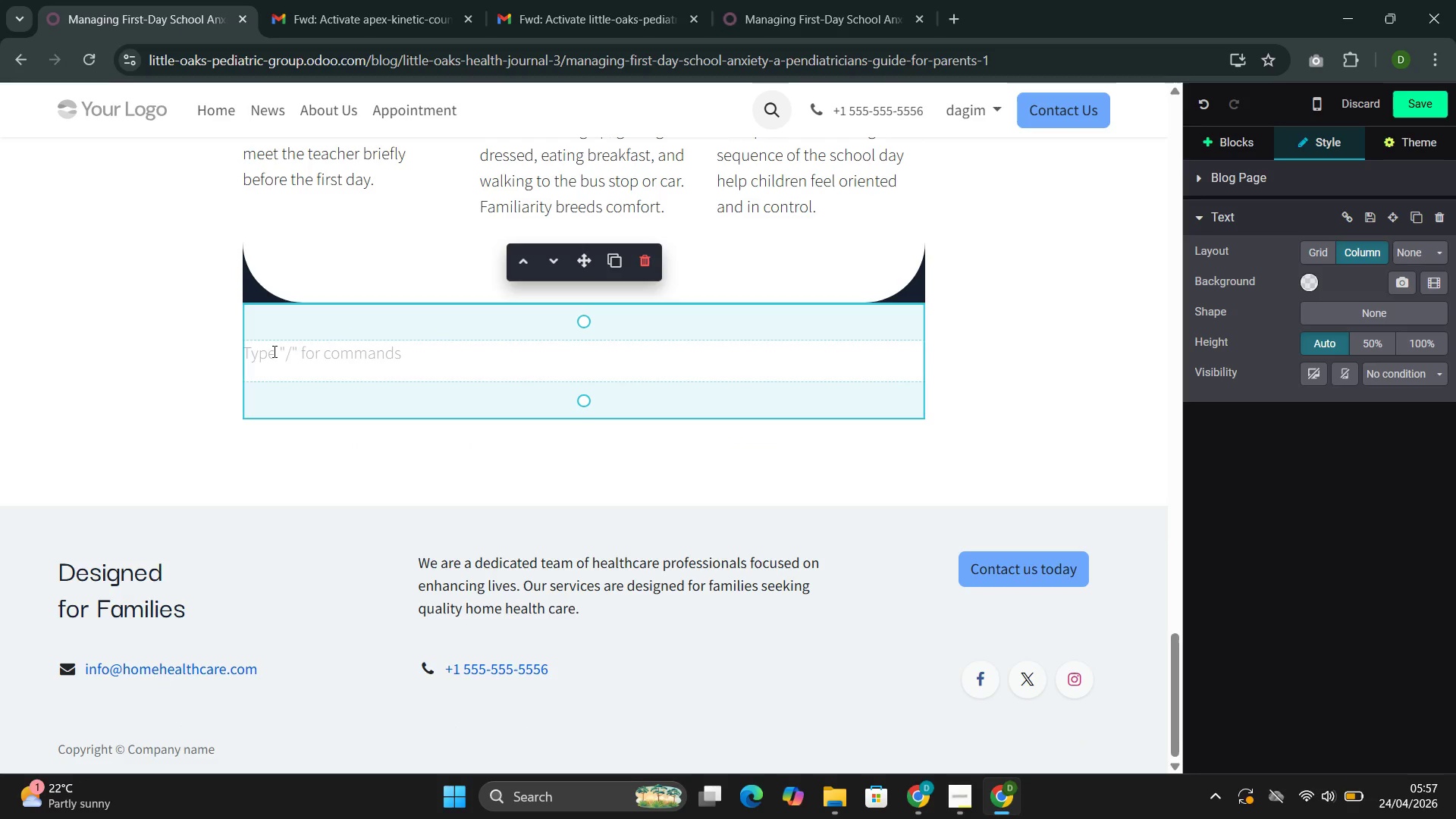 
double_click([273, 351])
 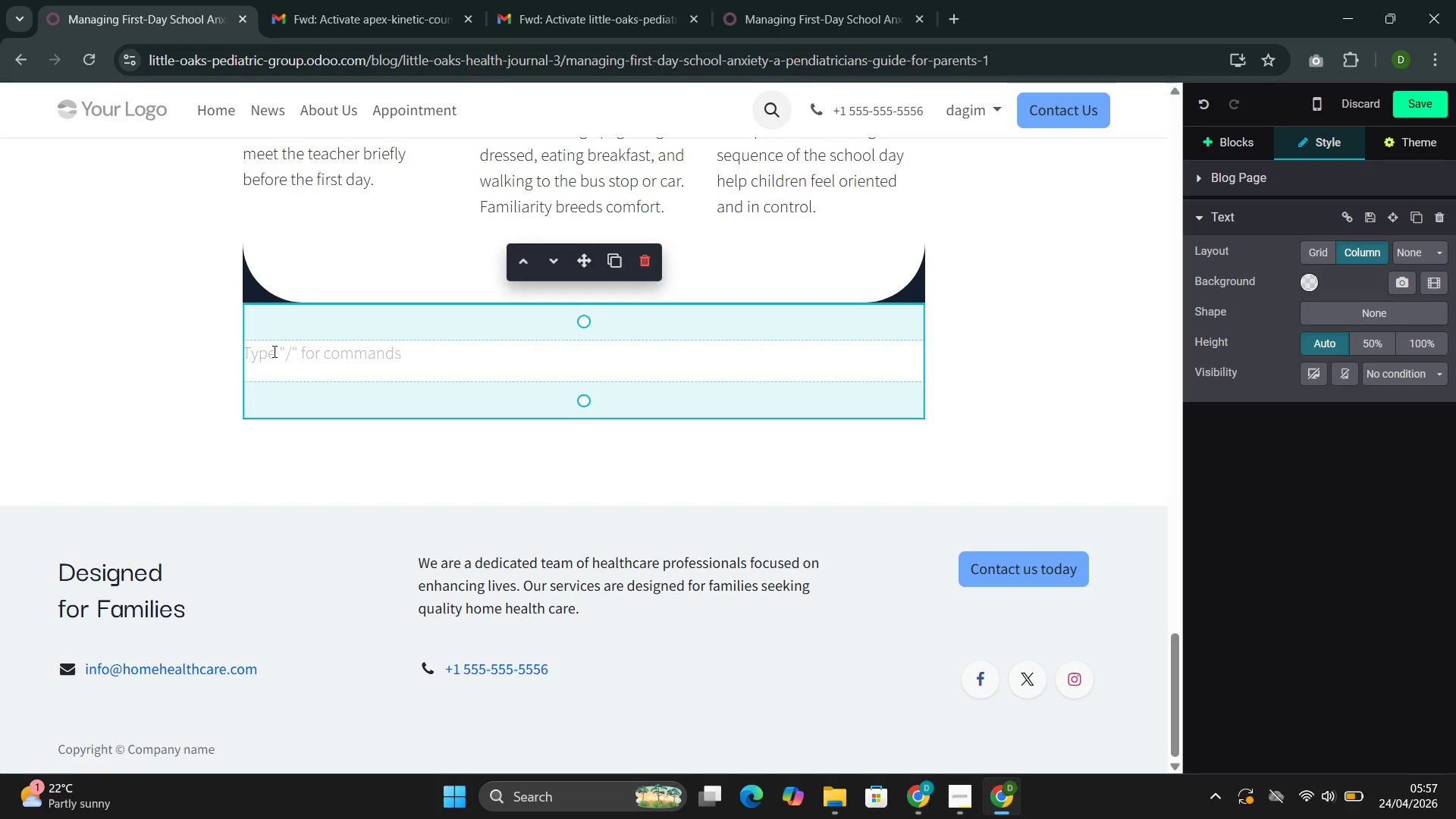 
hold_key(key=ShiftLeft, duration=0.75)
 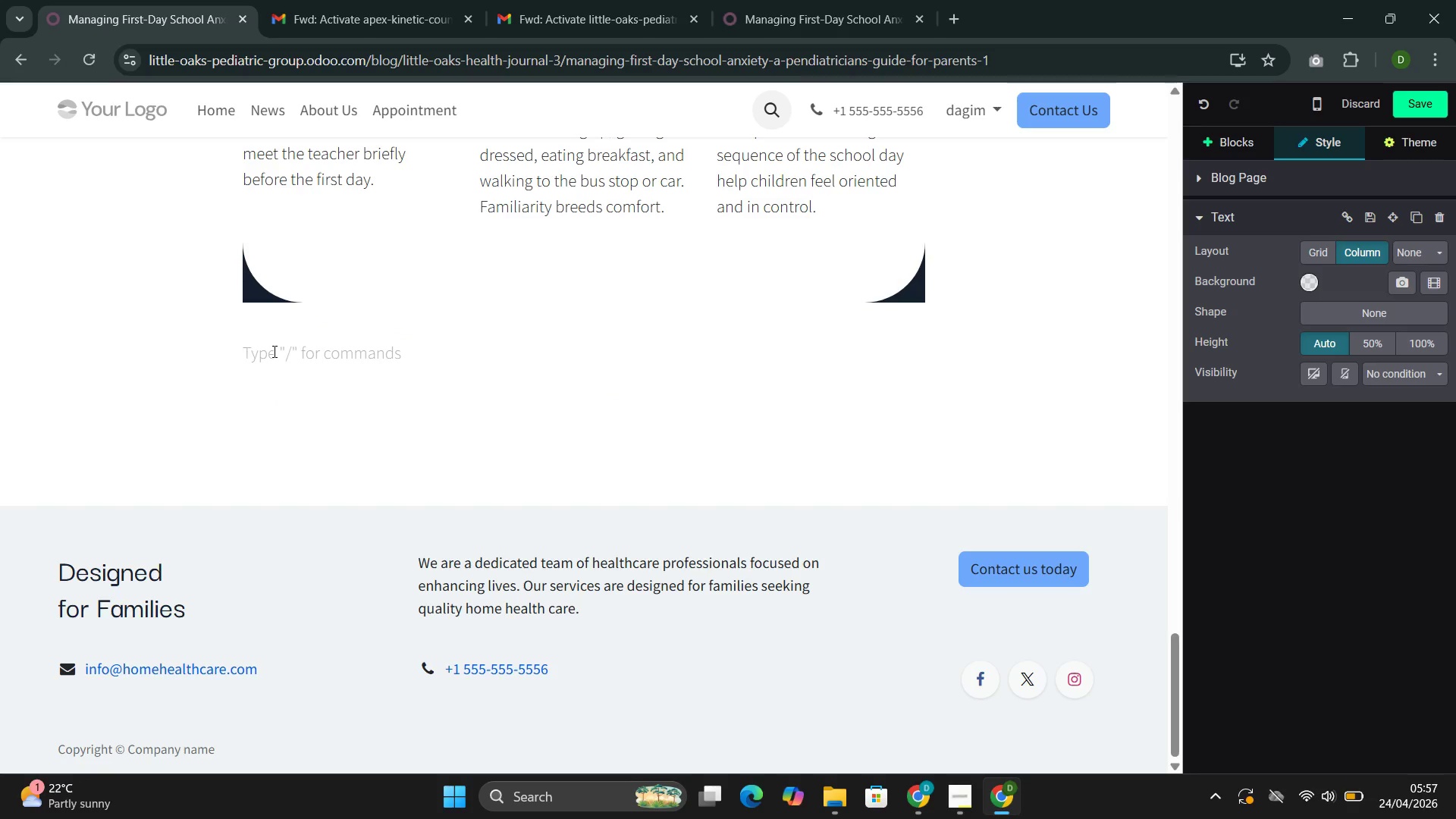 
type(WHen )
 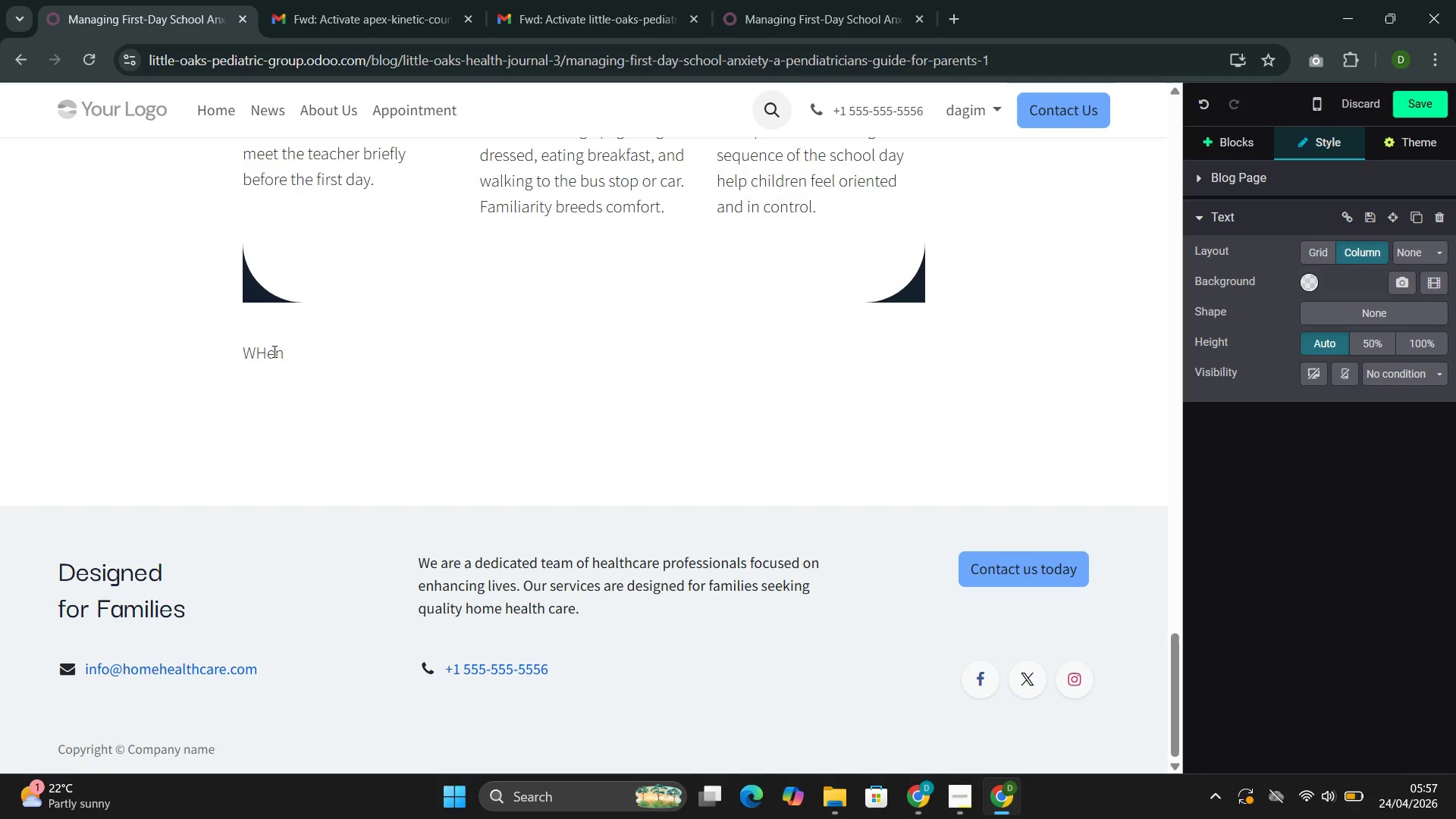 
wait(9.86)
 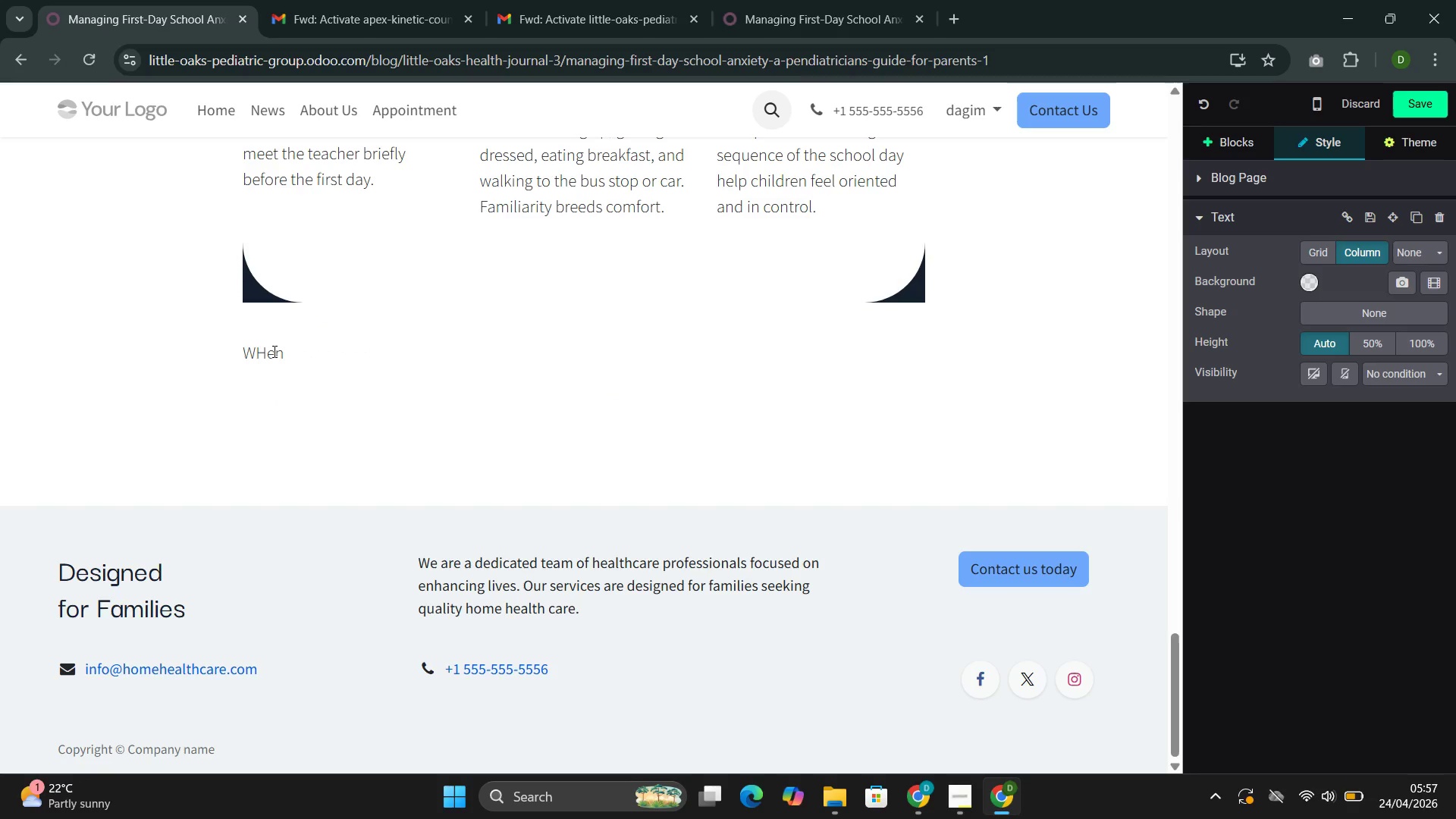 
key(ArrowLeft)
 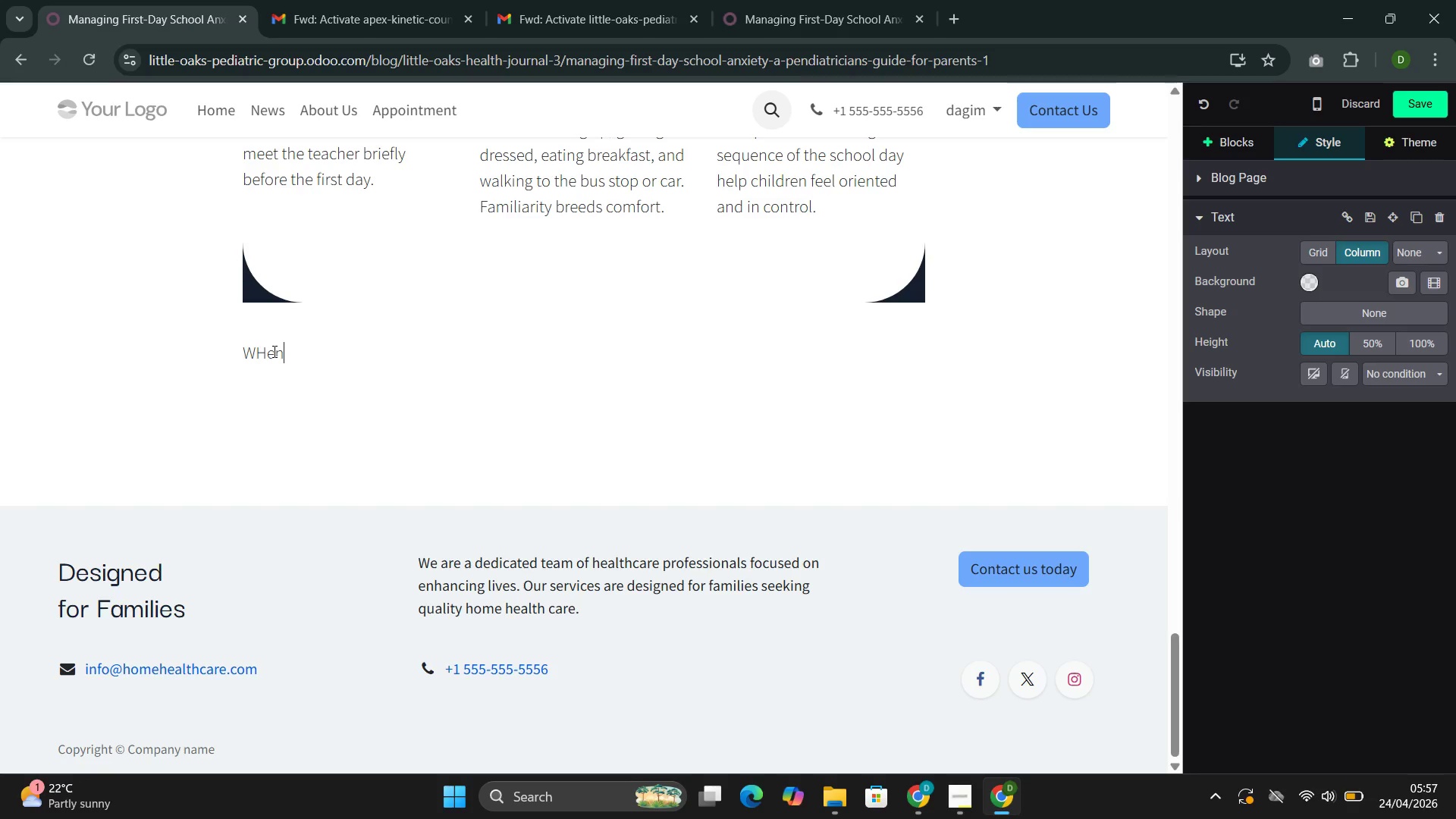 
key(ArrowLeft)
 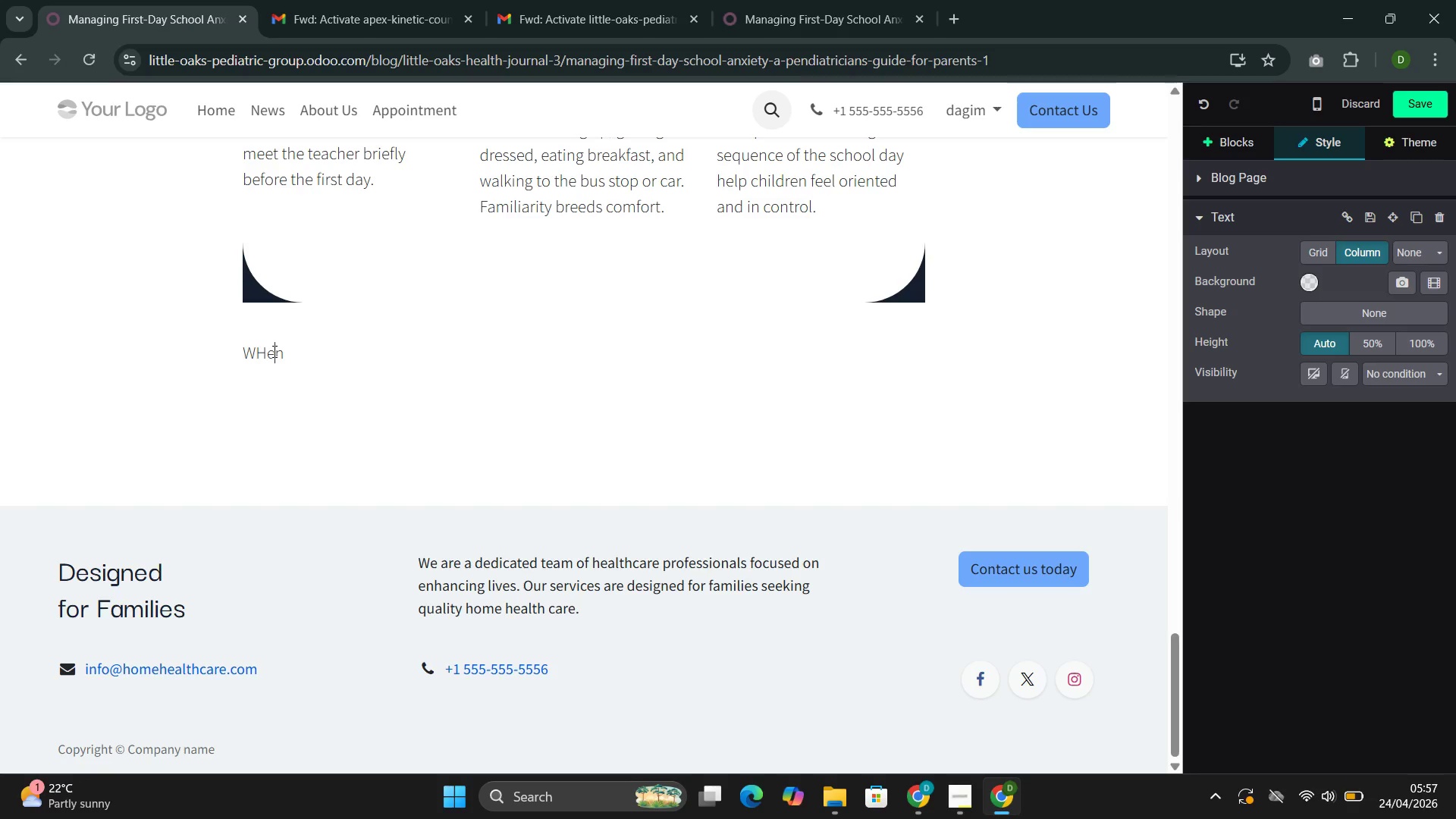 
key(ArrowLeft)
 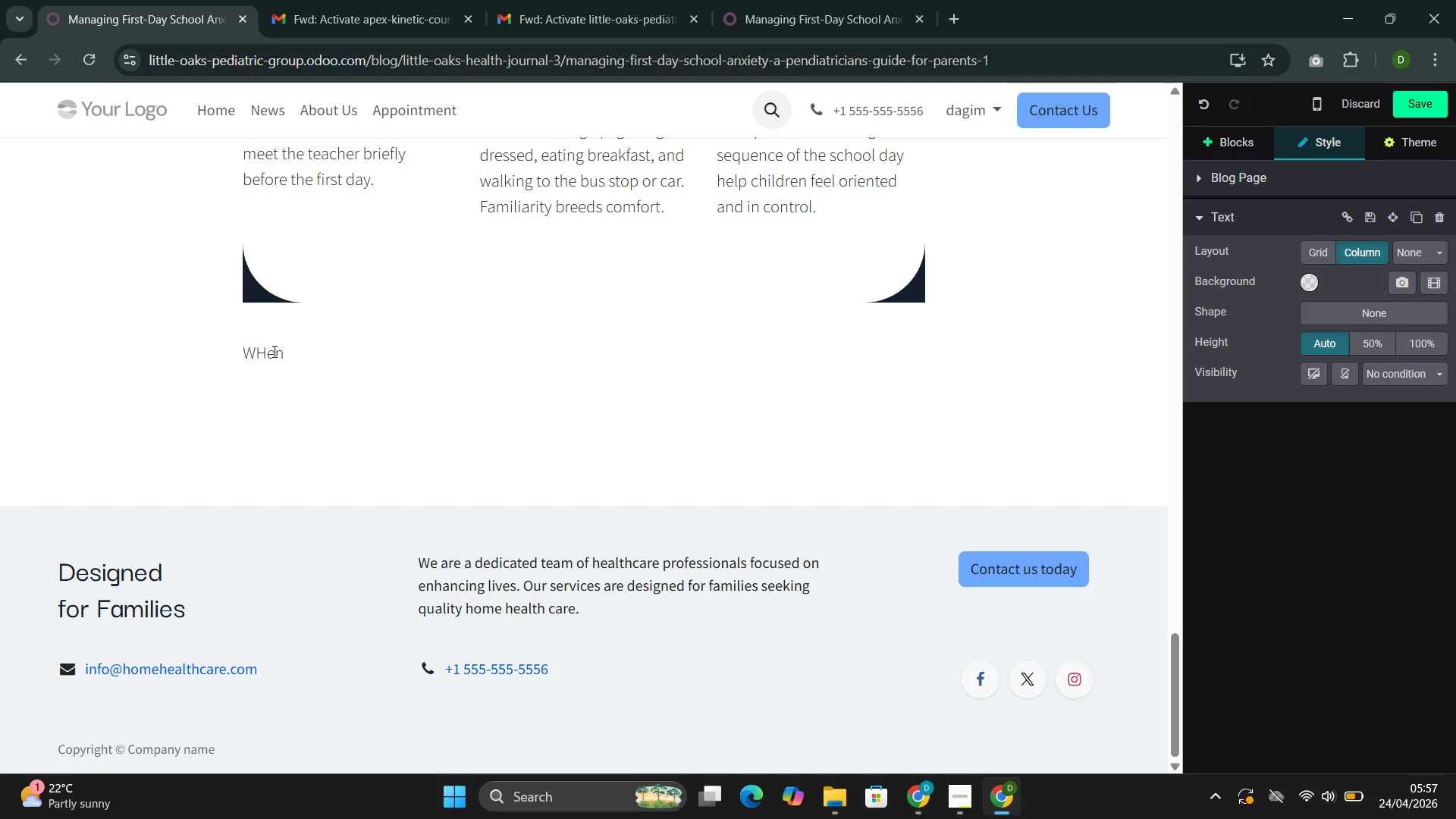 
key(Backspace)
 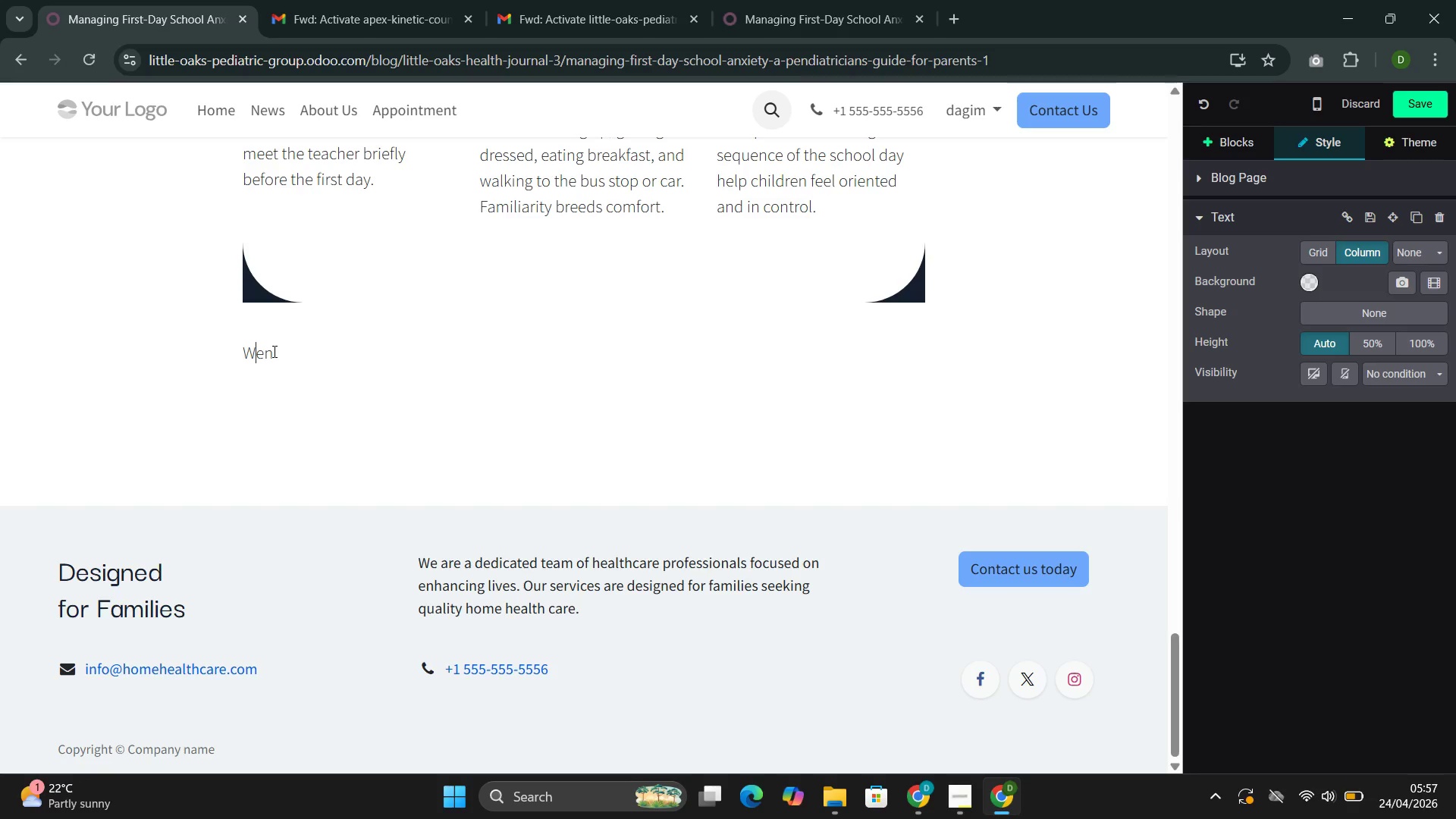 
key(H)
 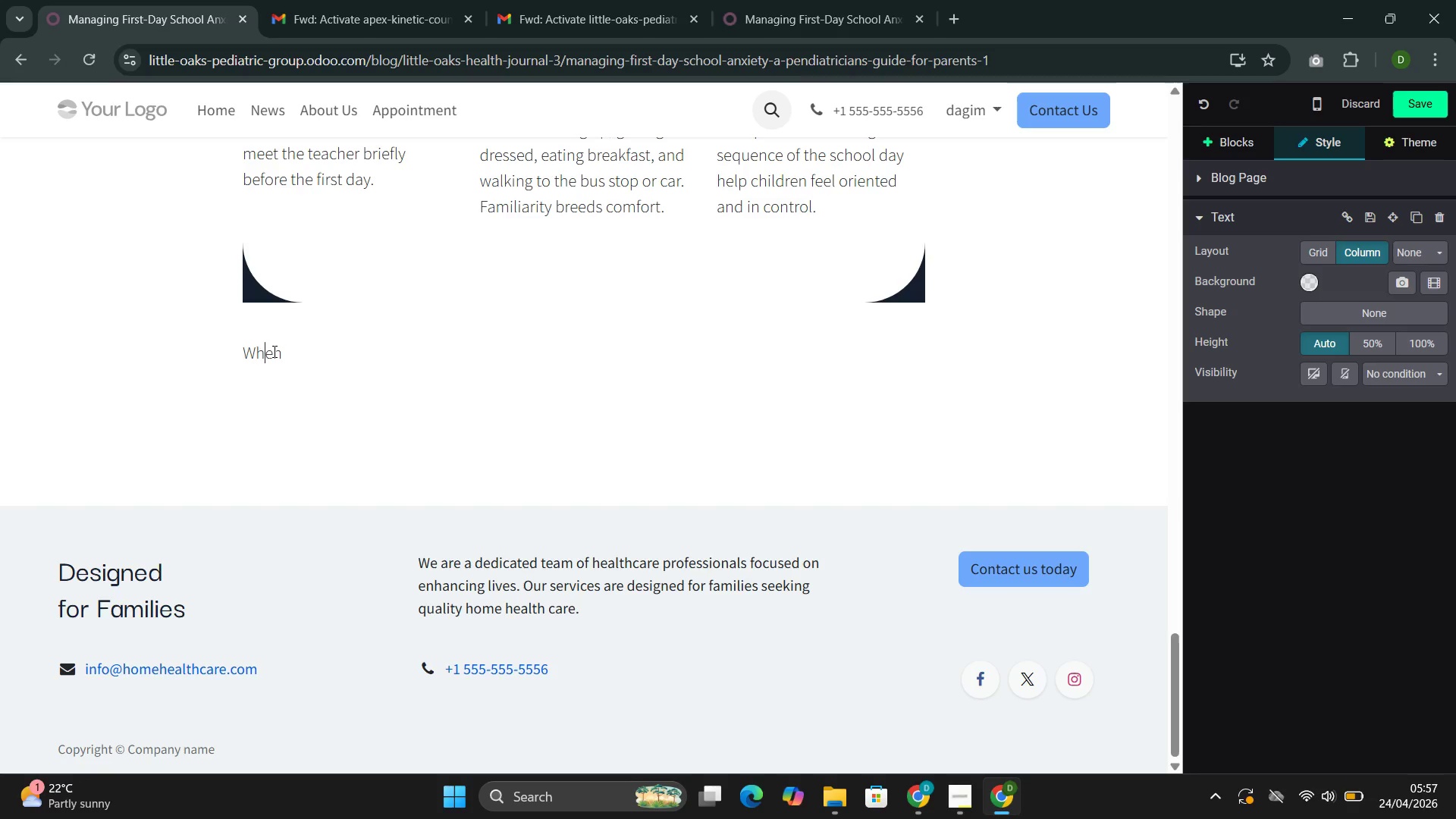 
key(ArrowRight)
 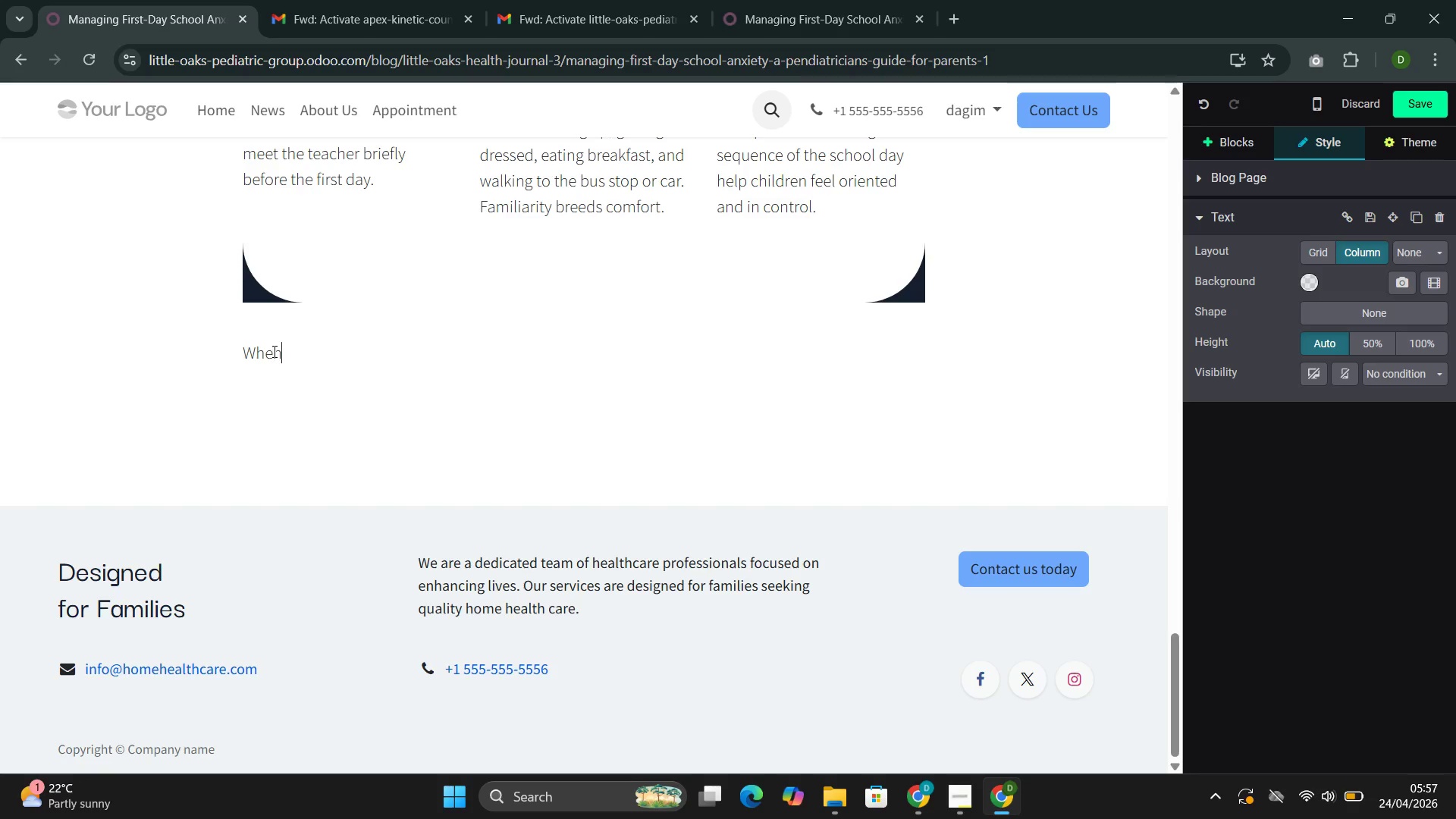 
key(ArrowRight)
 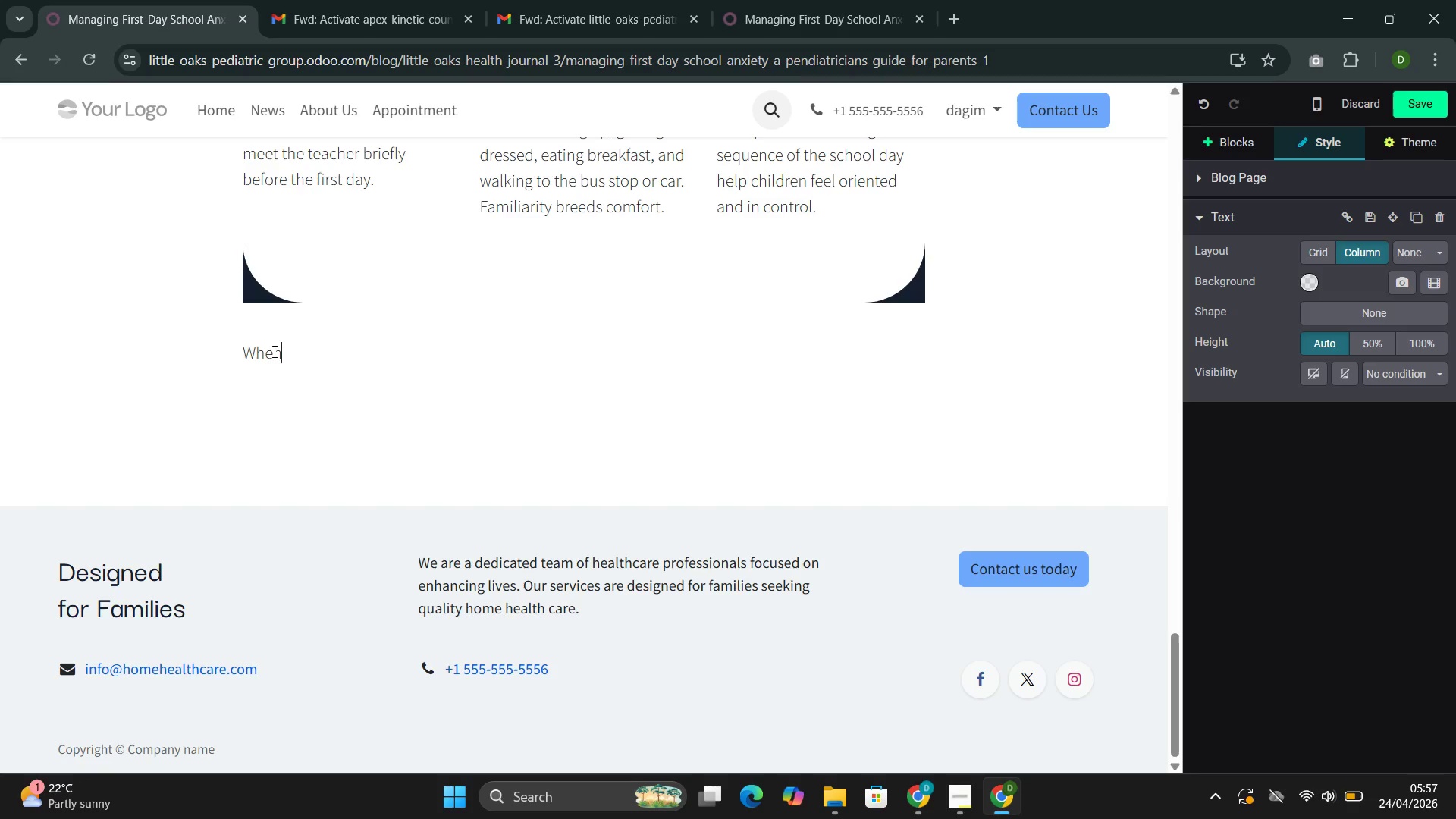 
key(ArrowRight)
 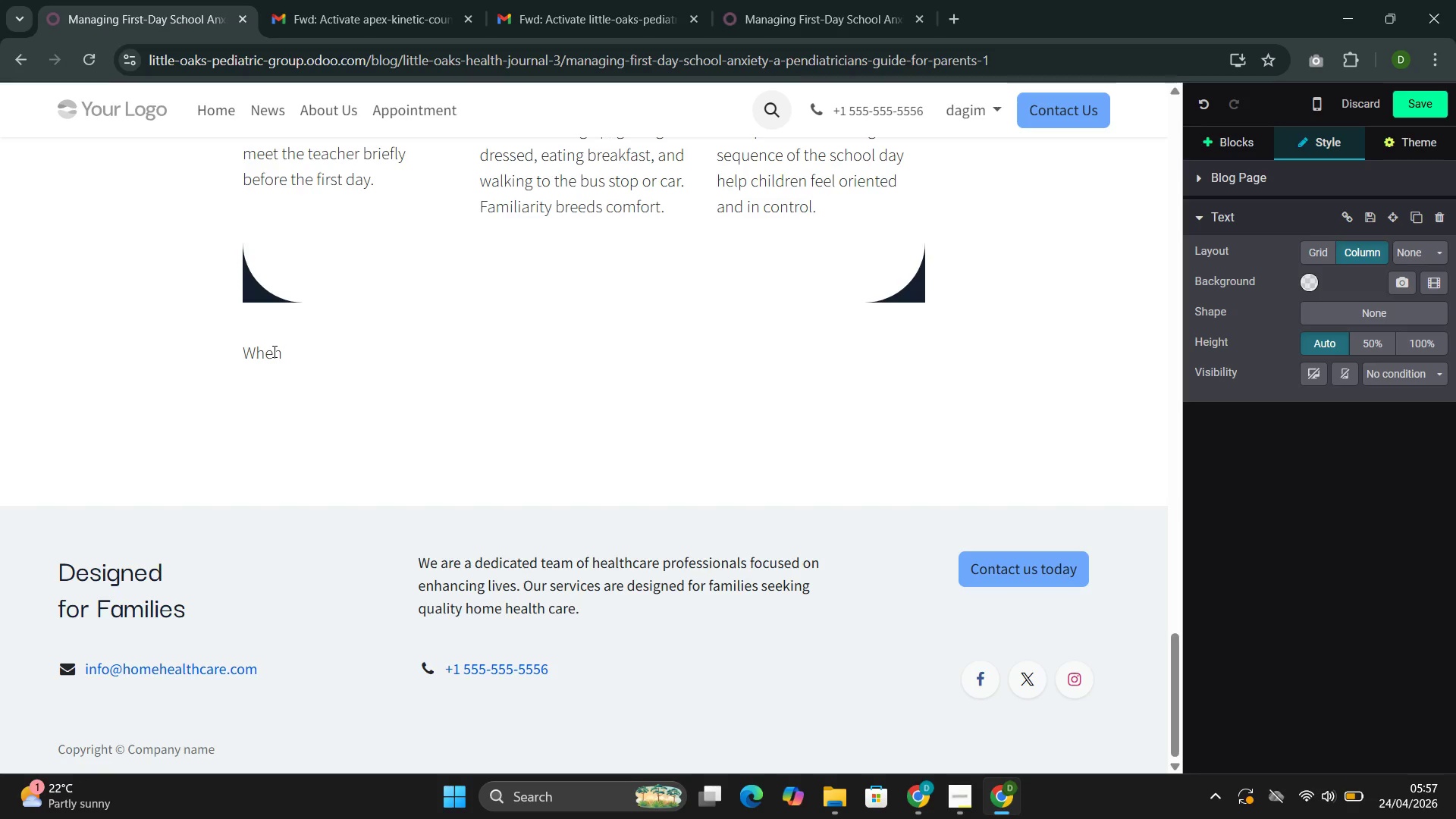 
type(to seek Additional Support)
 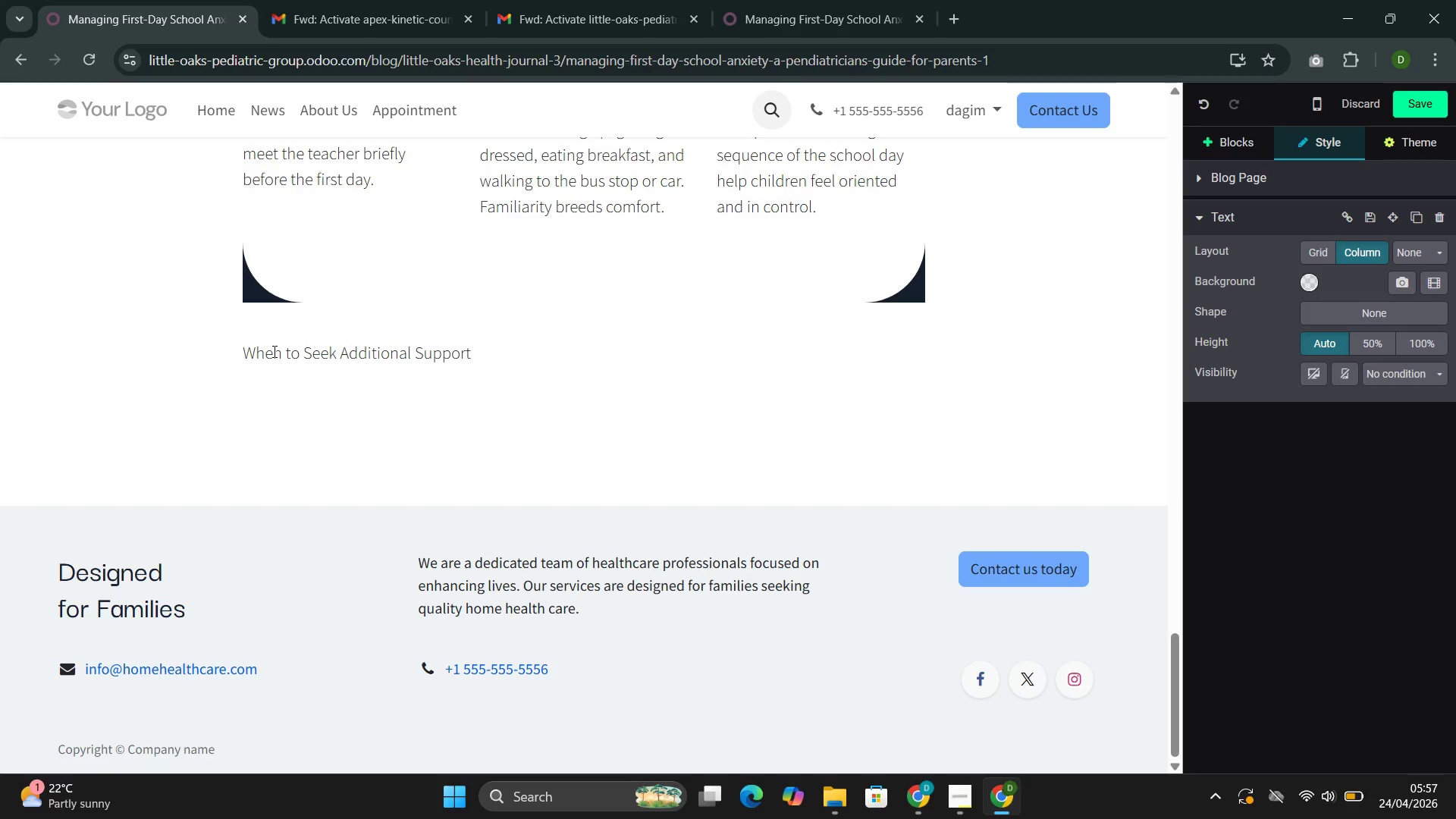 
double_click([273, 351])
 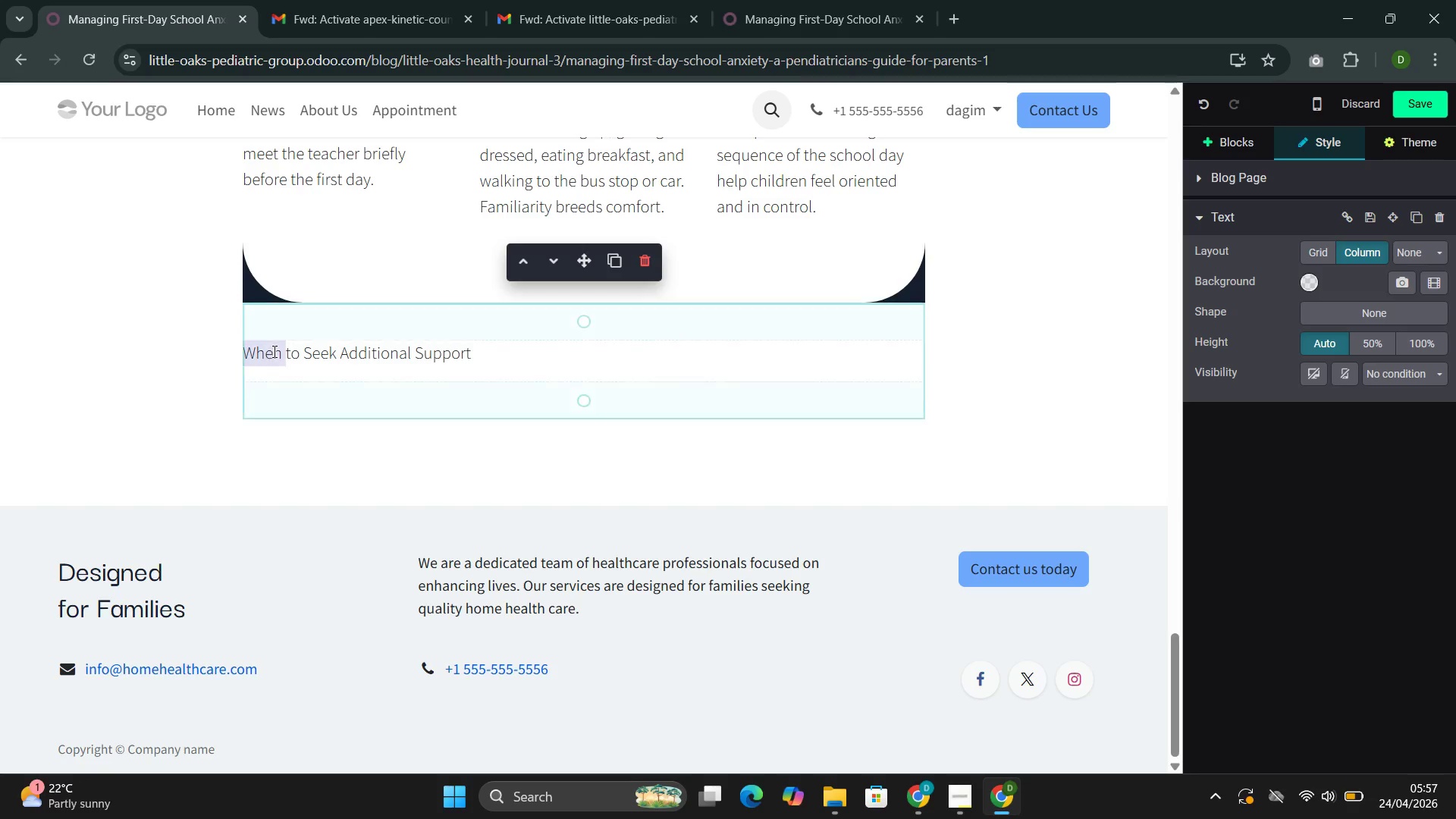 
triple_click([273, 351])
 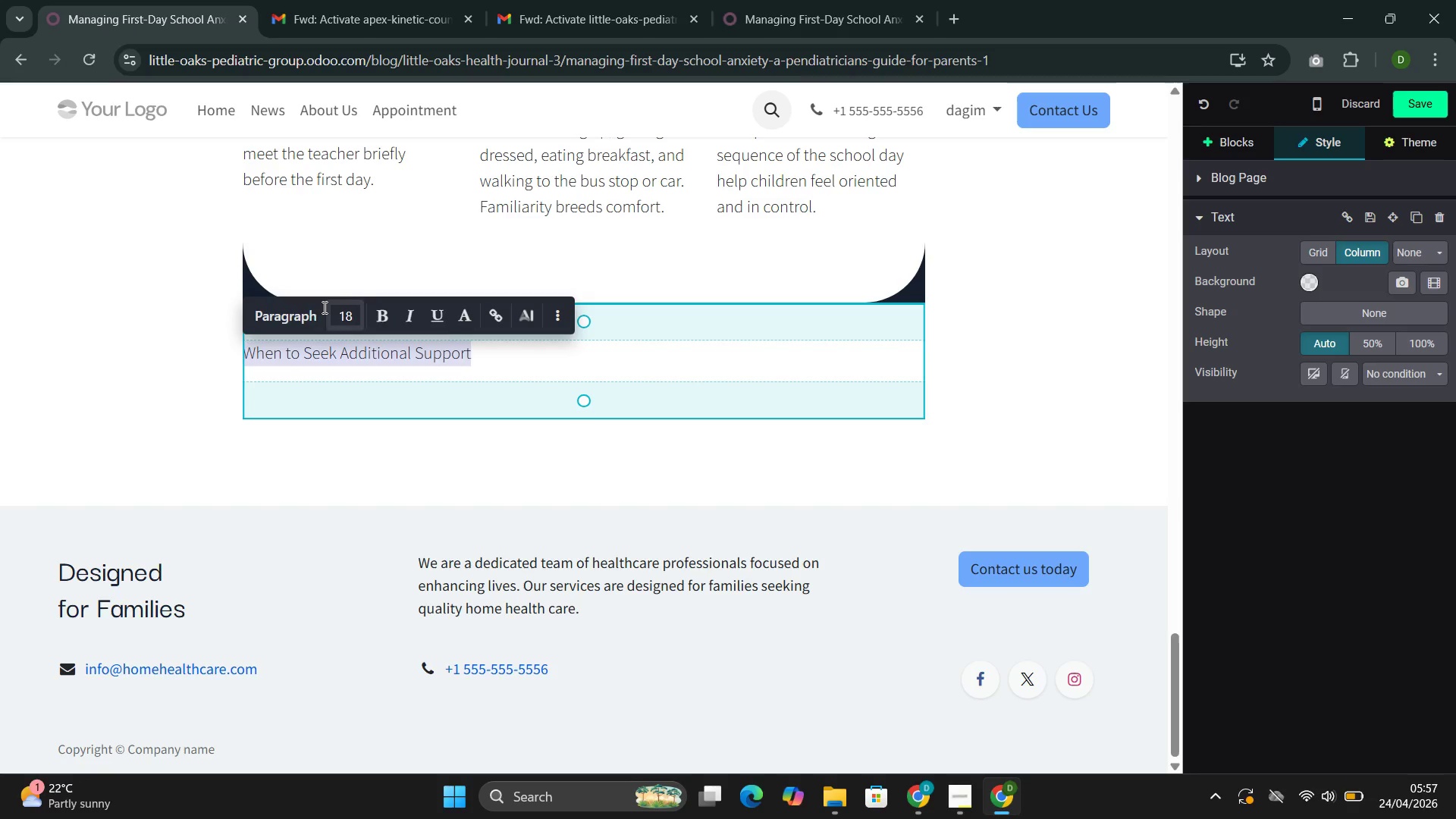 
left_click([293, 328])
 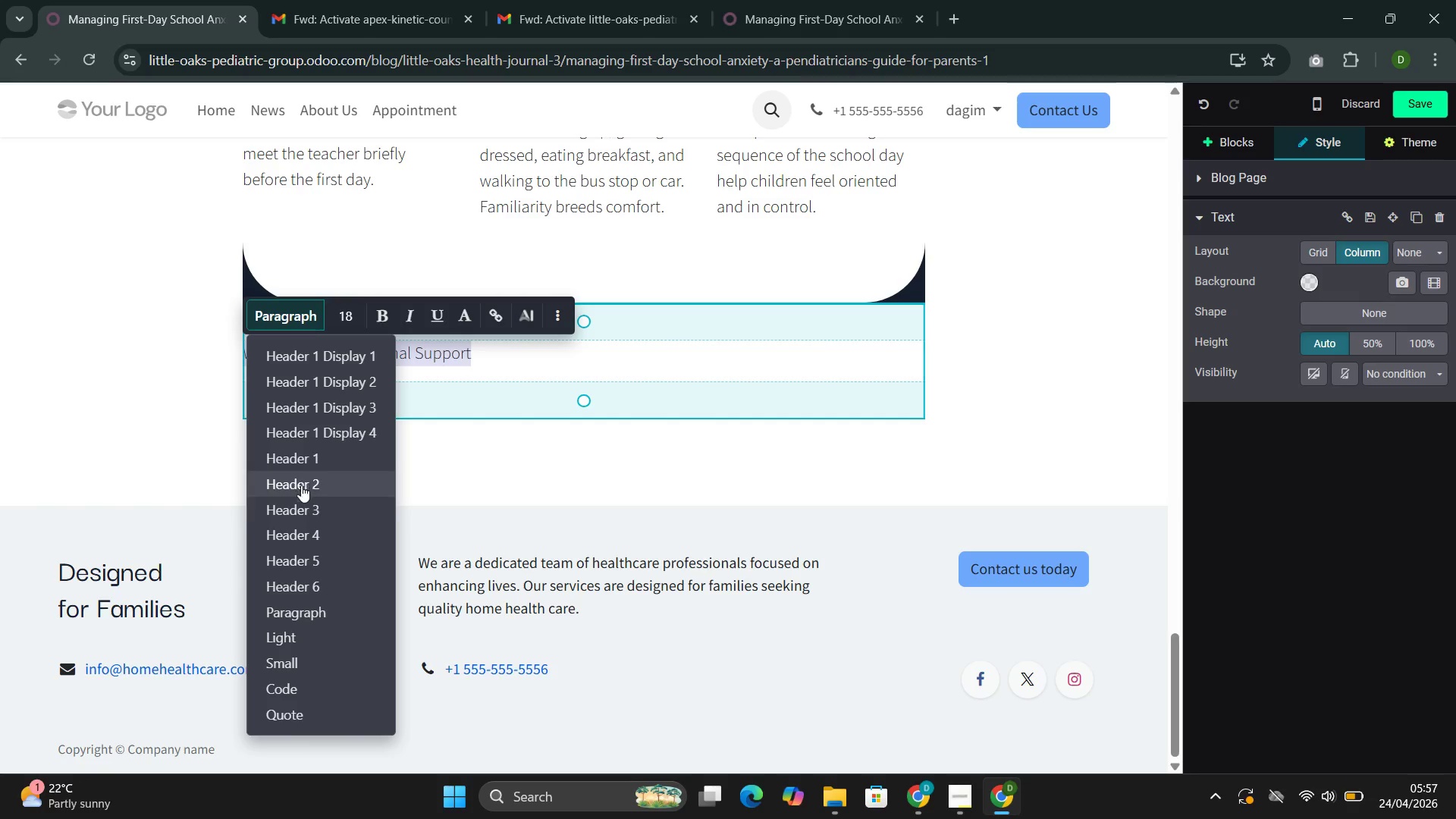 
left_click([304, 500])
 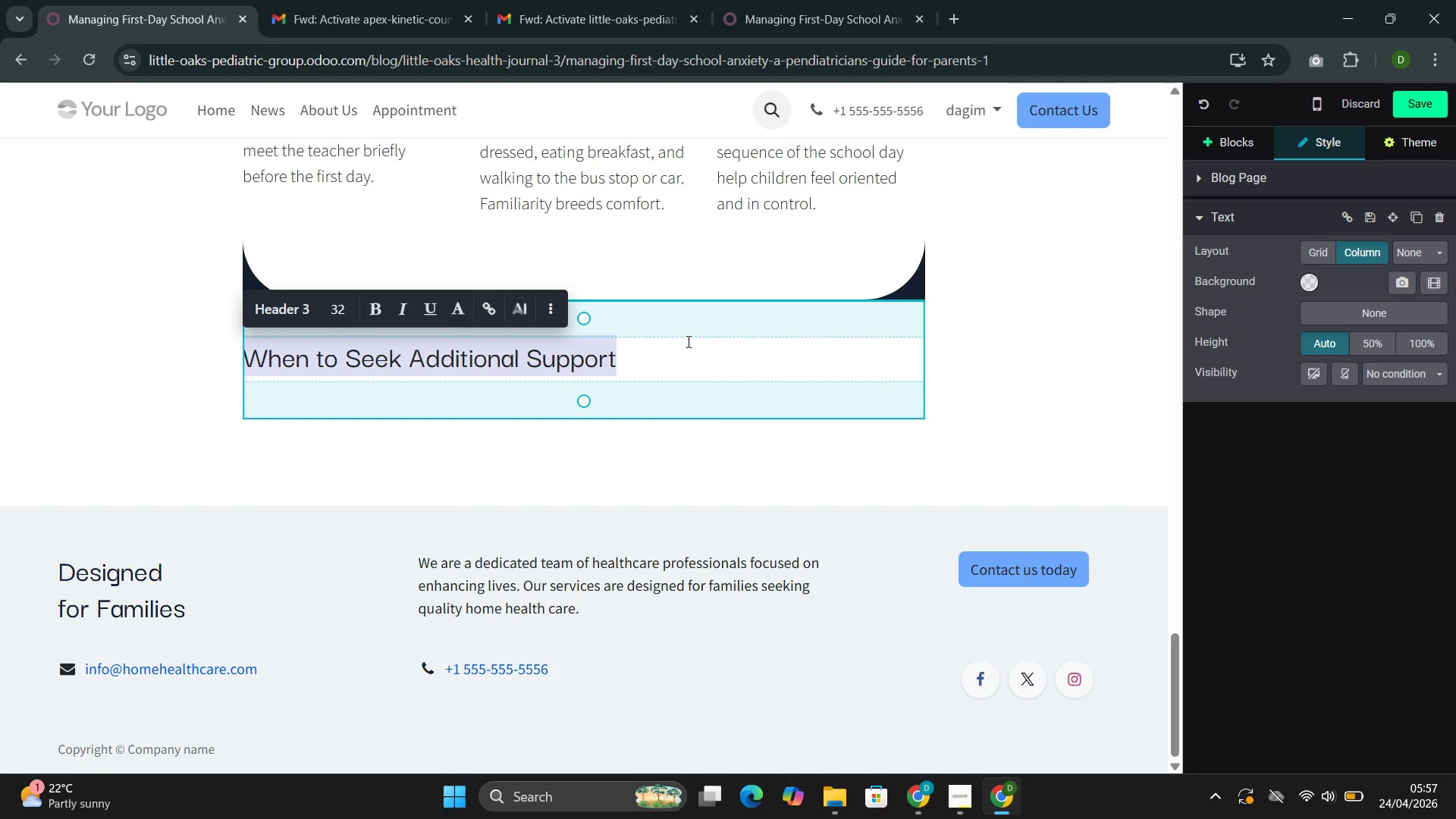 
left_click([663, 366])
 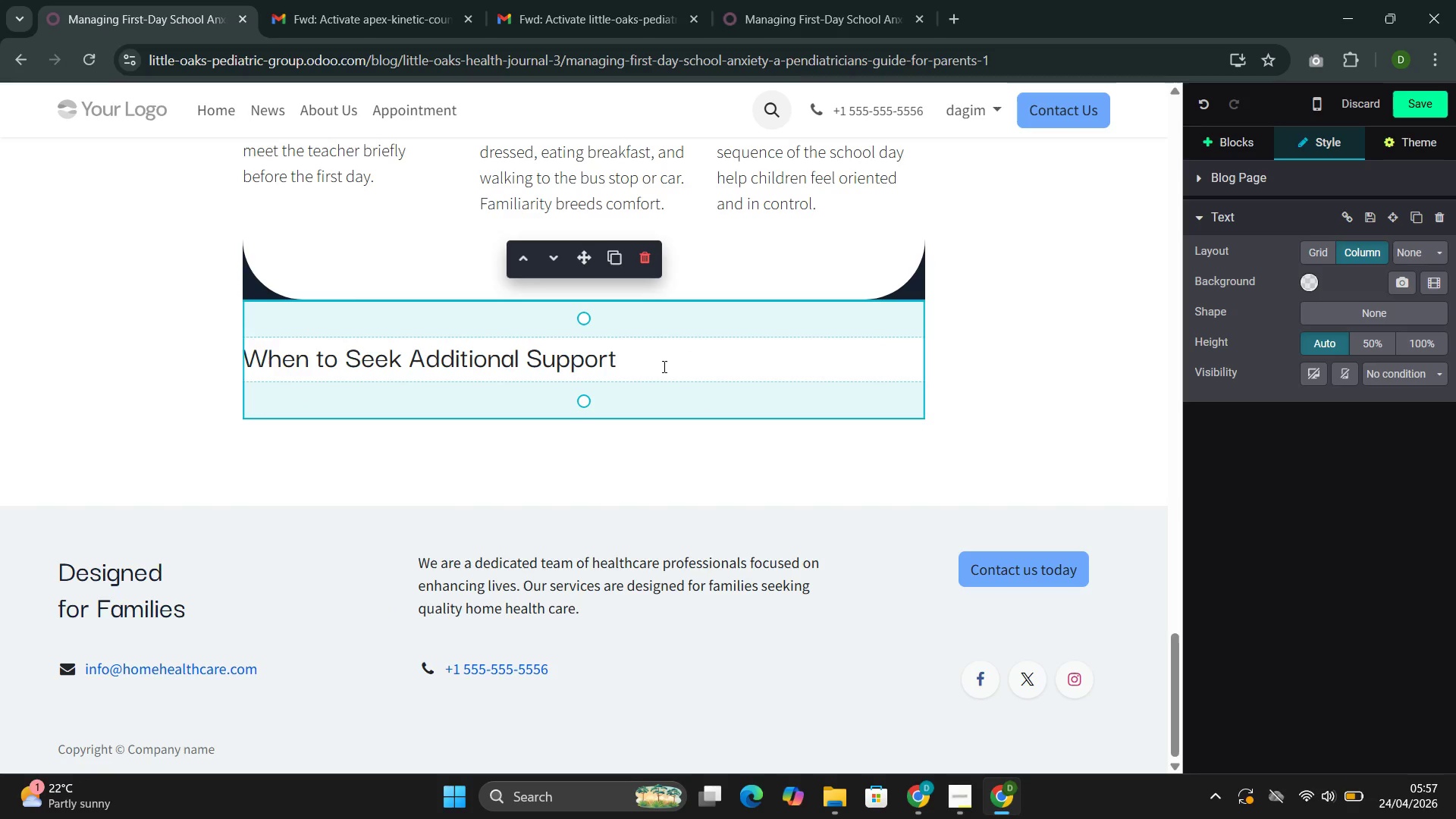 
key(Enter)
 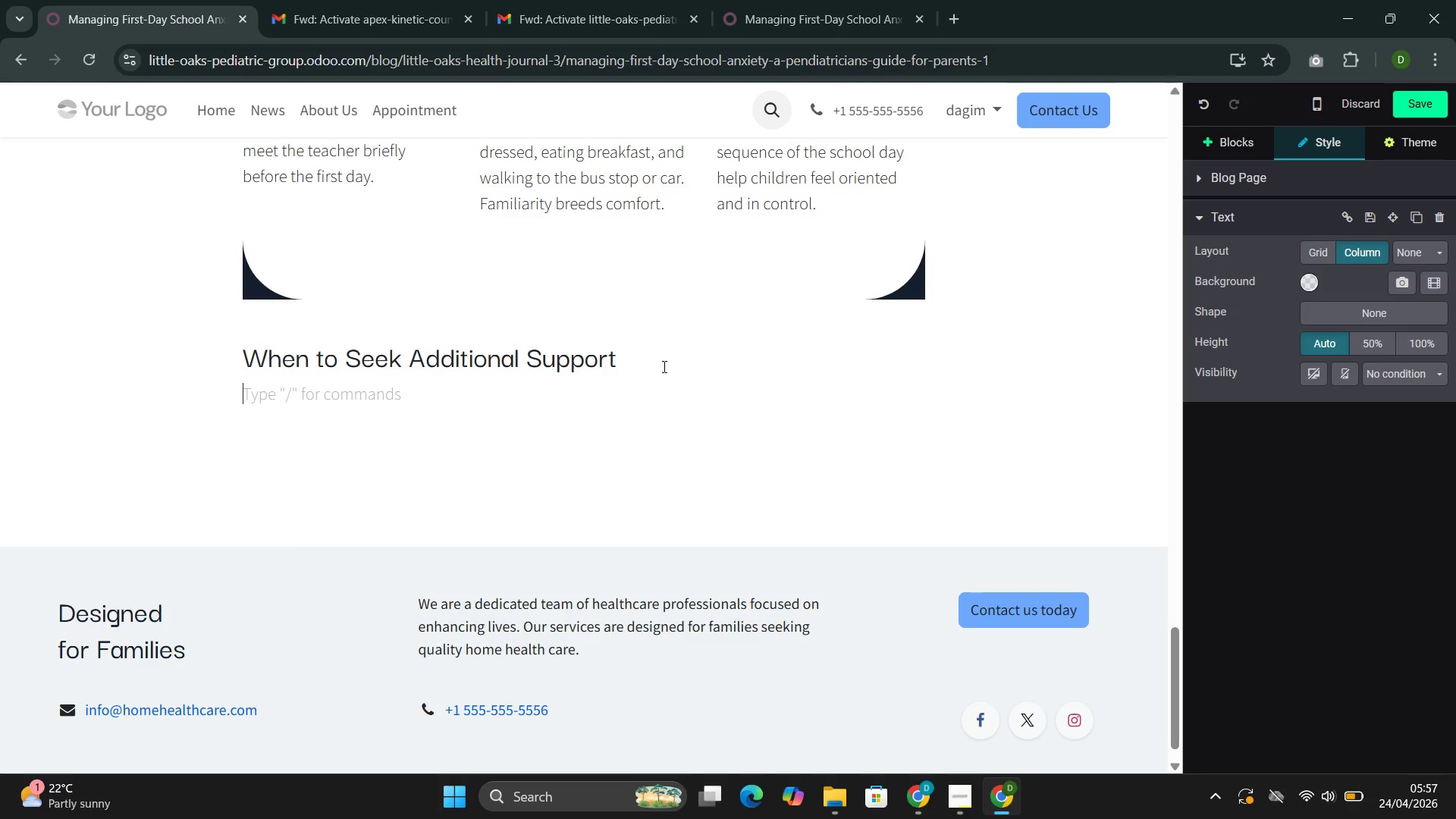 
type(While most first-day anxiety resolve within the first r)
key(Backspace)
type(few weeks )
key(Backspace)
type(, some children need additional help. CONTact your pediatr)
 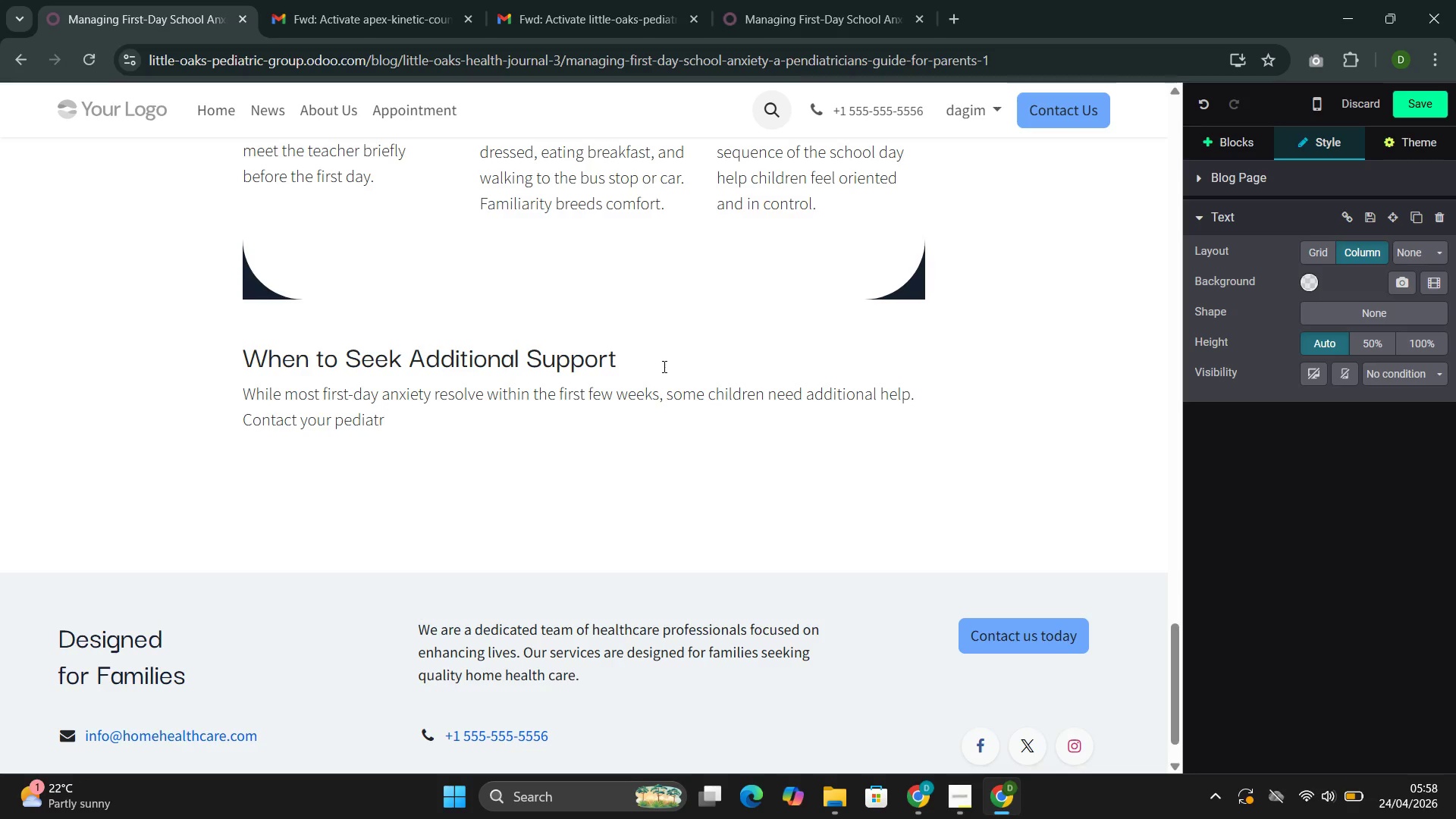 
wait(7.34)
 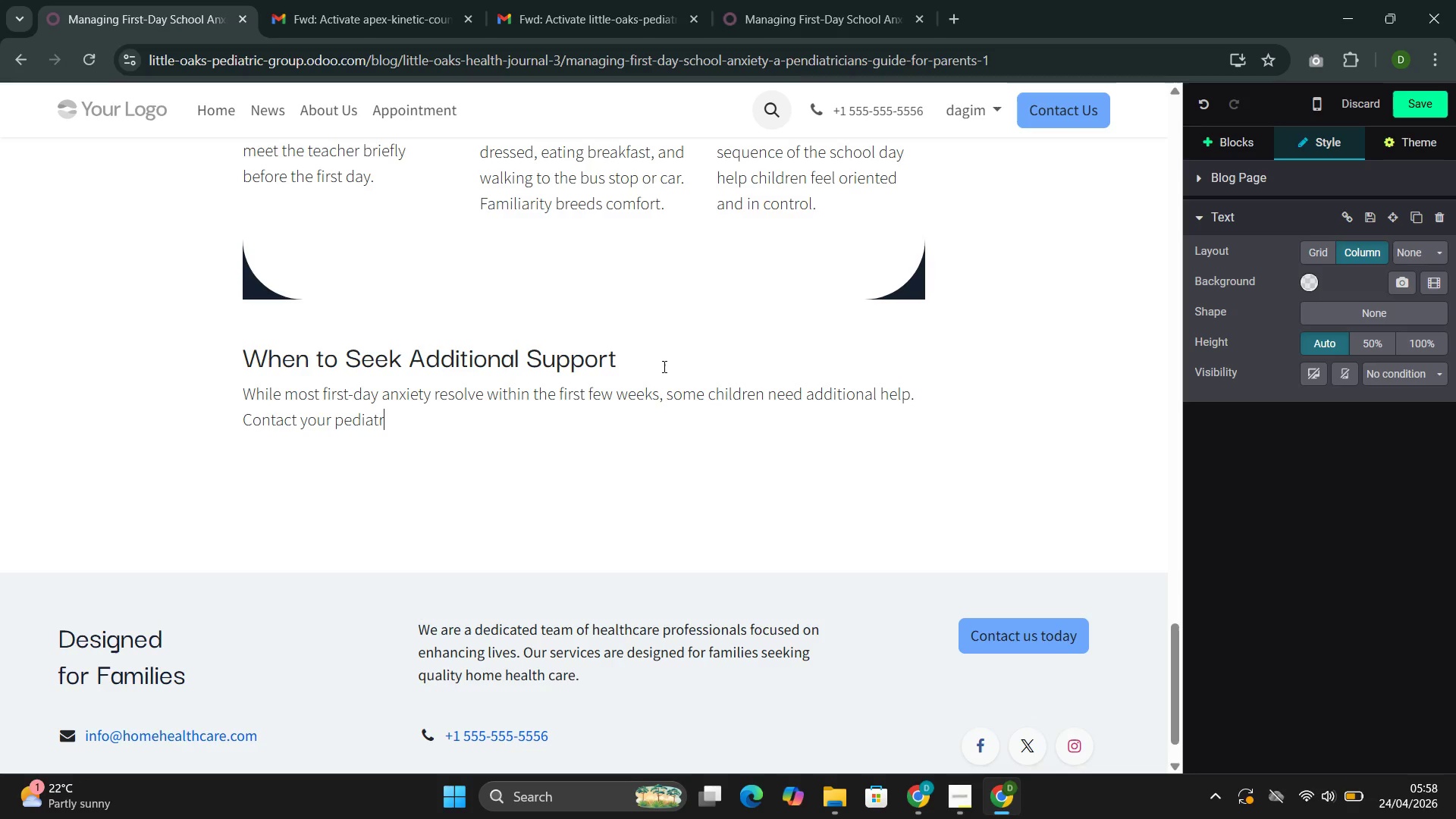 
type(ician if your child:)
 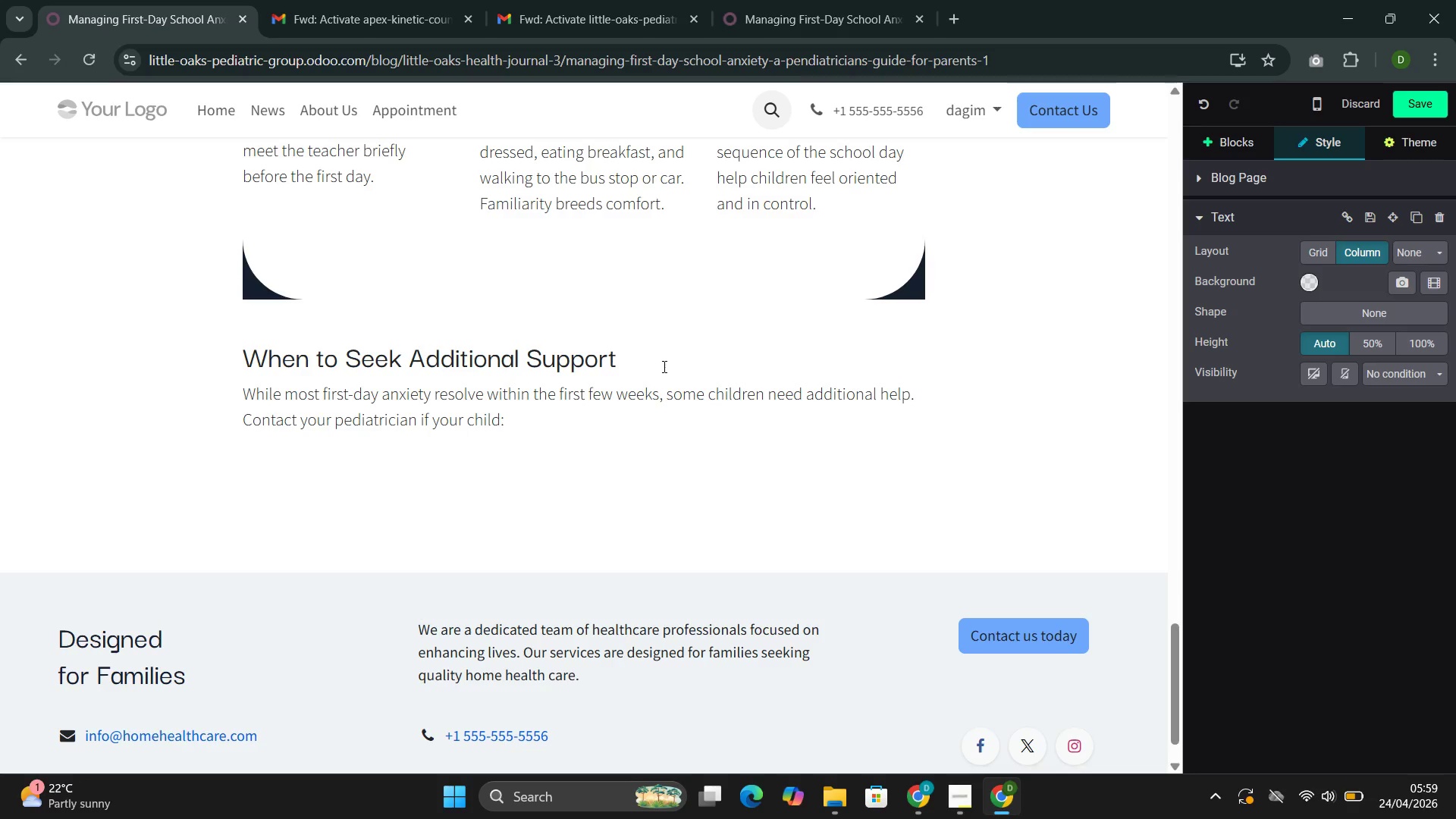 
key(Enter)
 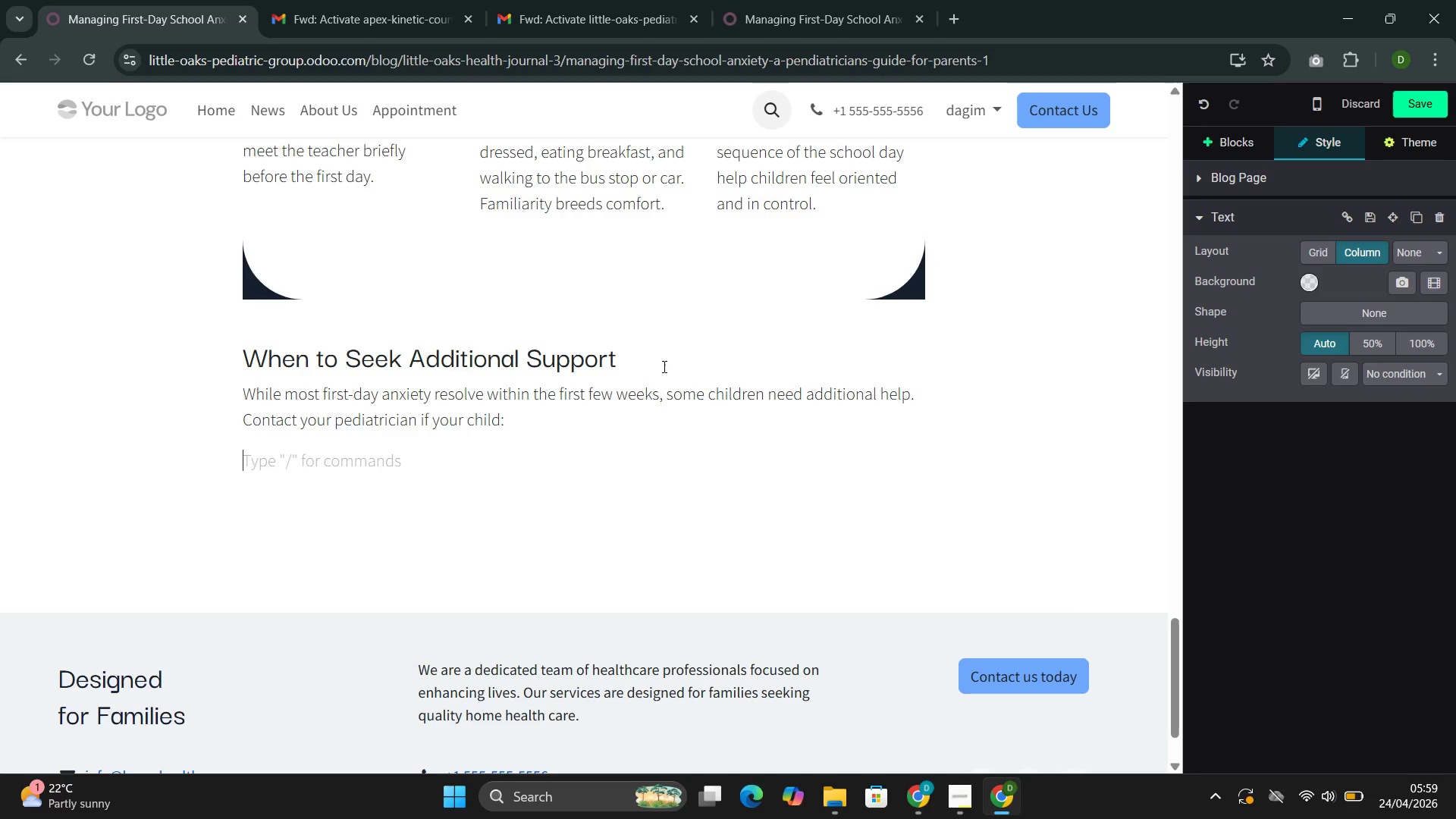 
type(- Contnues to experience sign)
 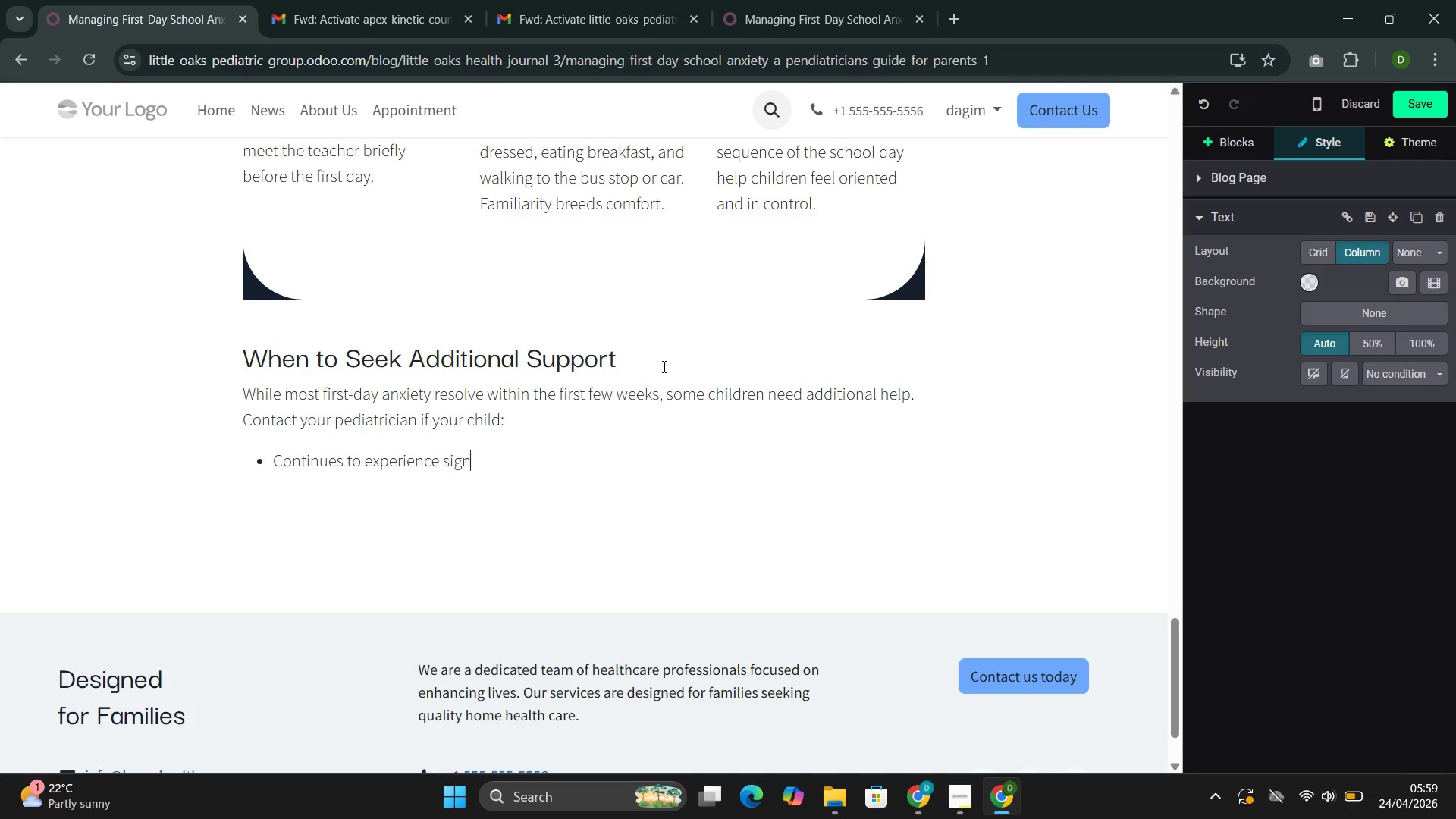 
type(ificat dstress beyou)
key(Backspace)
type(nd the first month of school)
 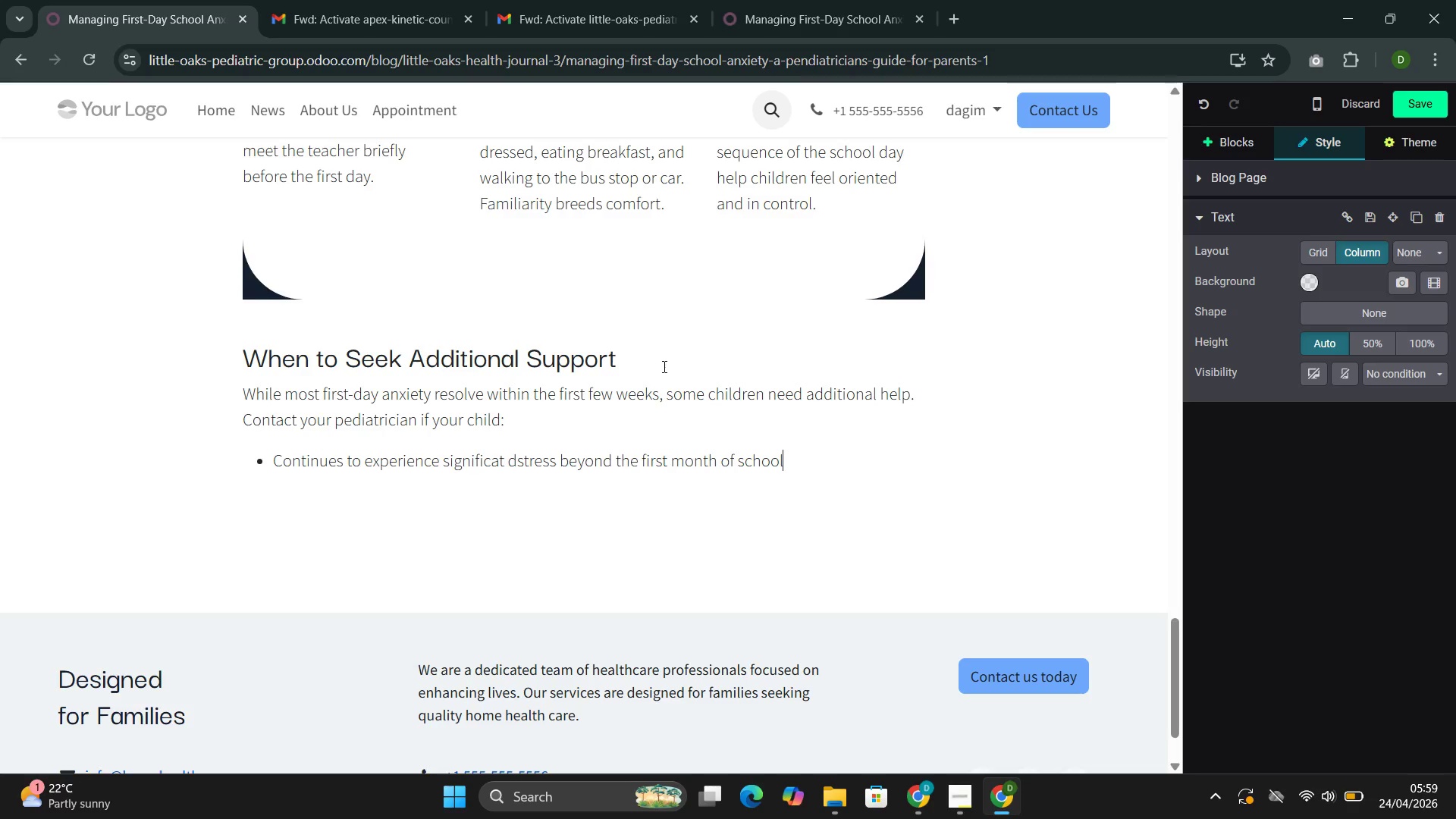 
key(Enter)
 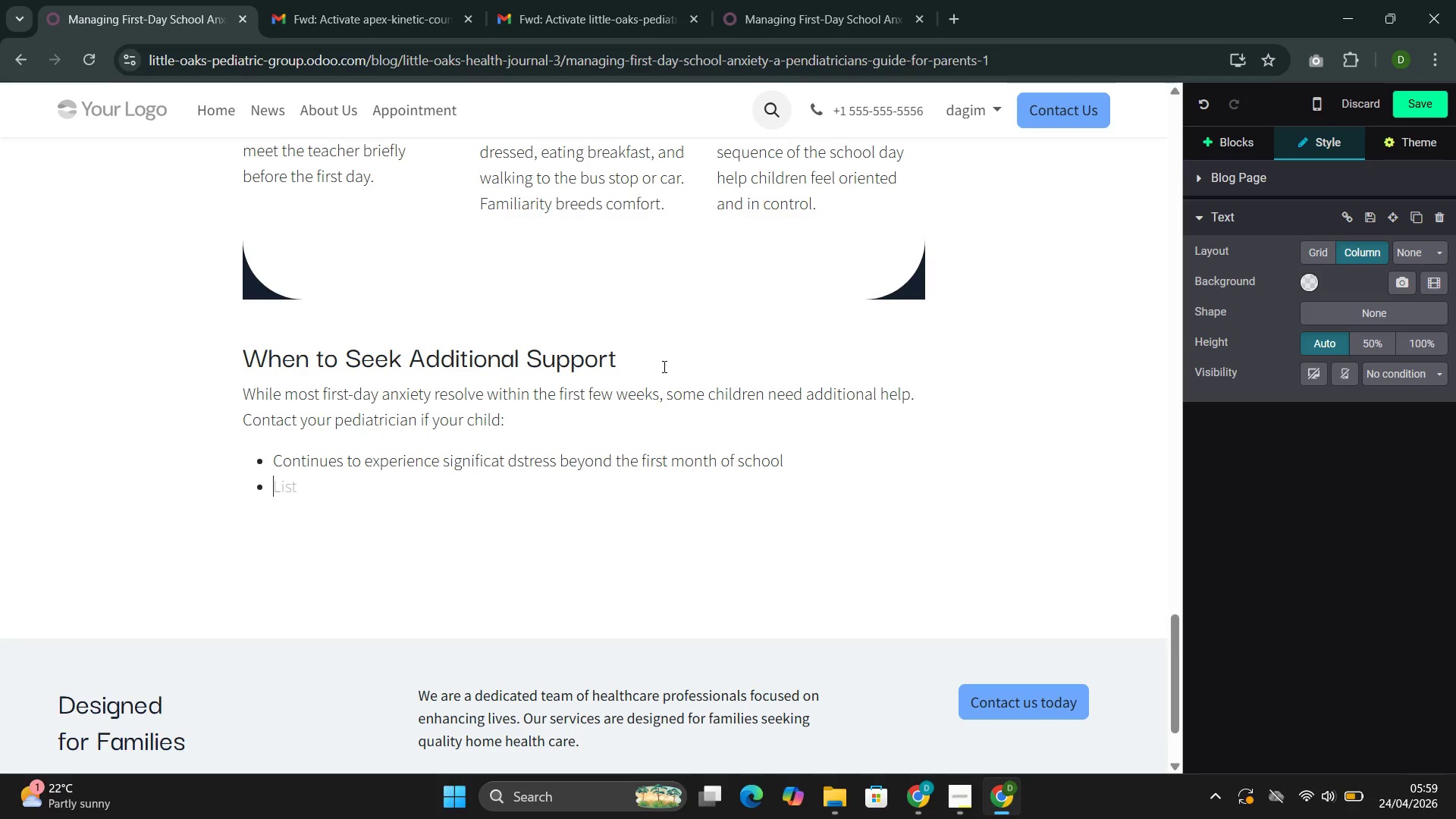 
type(DD)
key(Backspace)
type(evelops )
 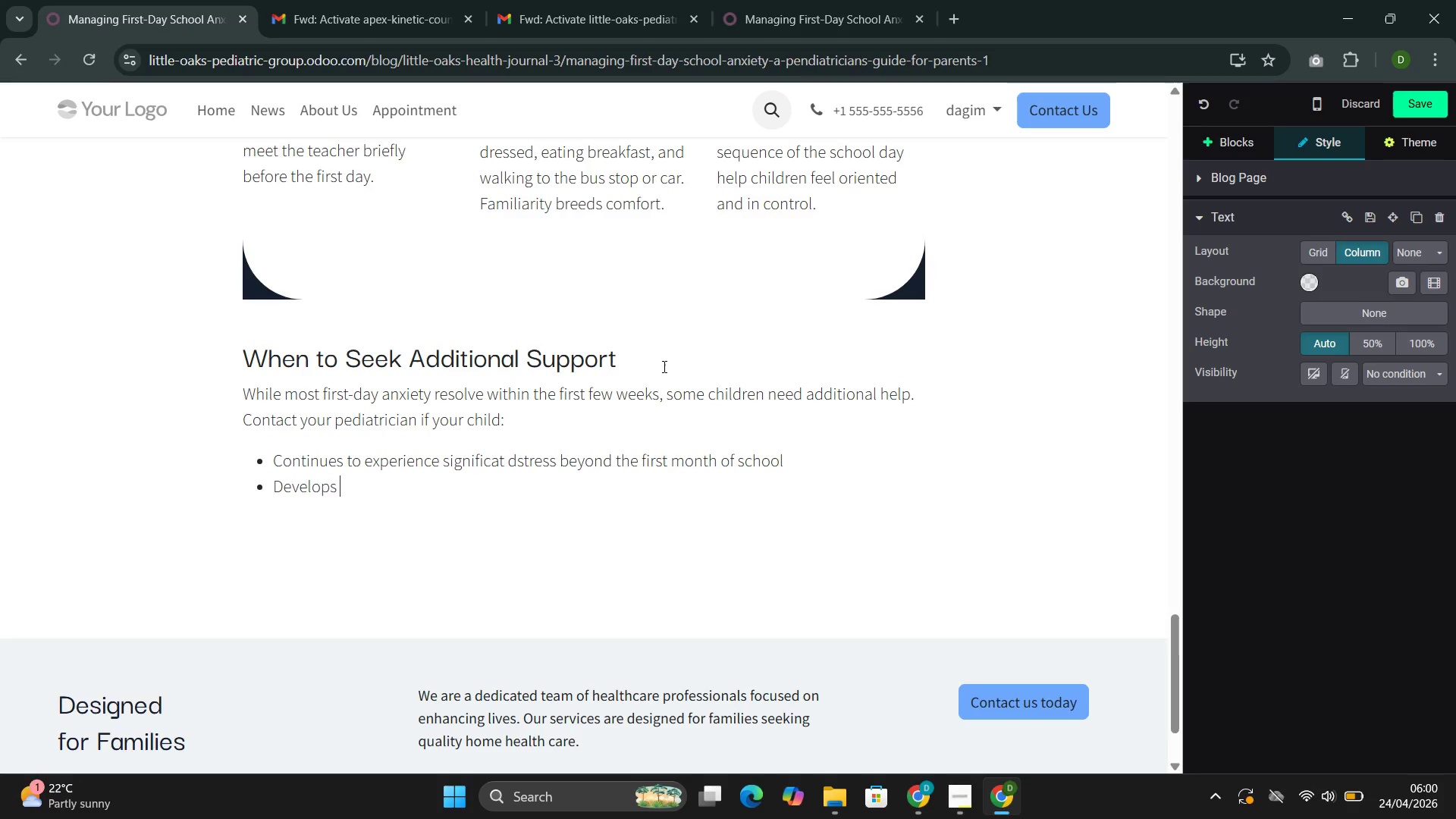 
type(physical sys)
key(Backspace)
type(mptoms ())
 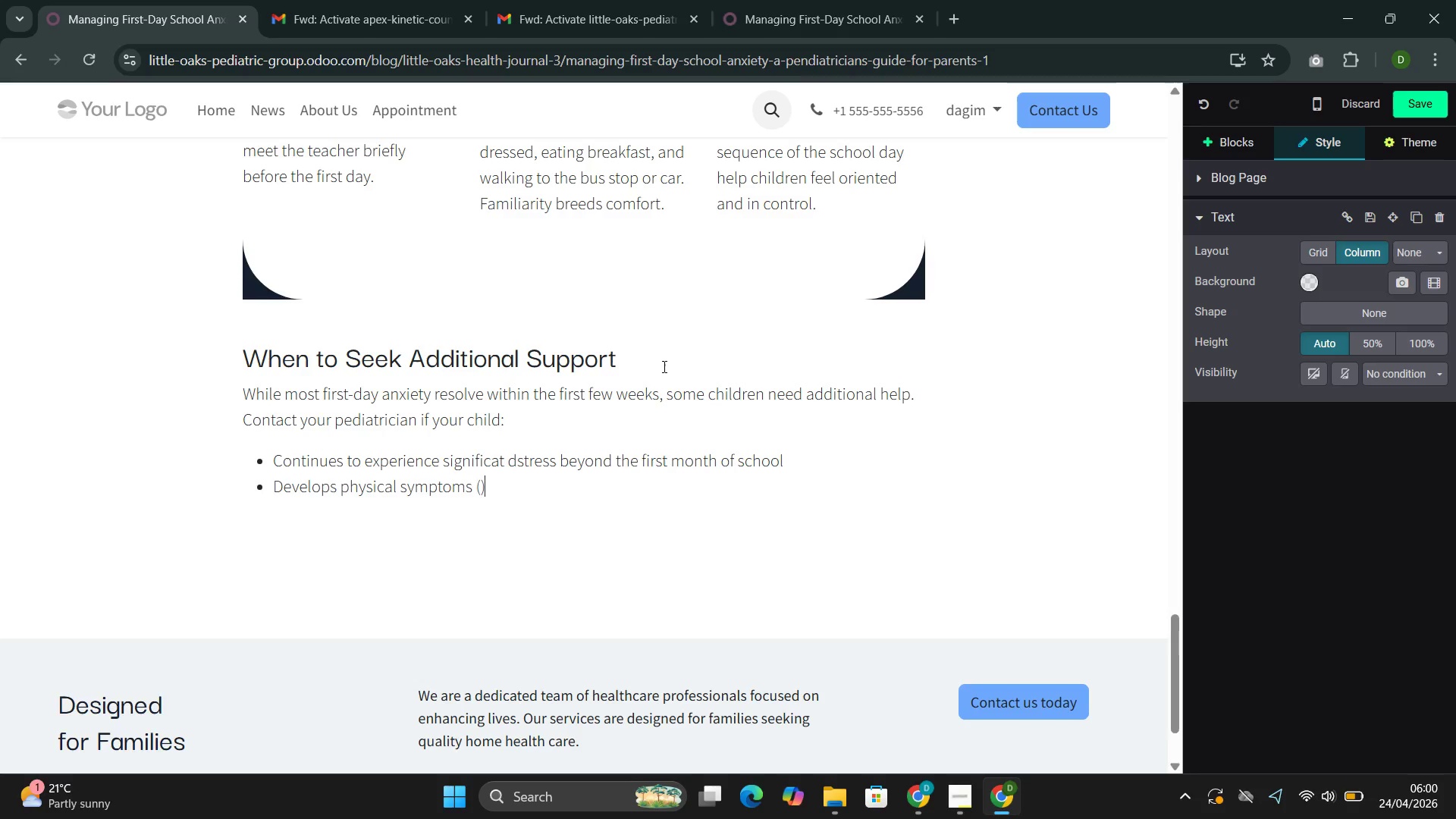 
key(ArrowLeft)
 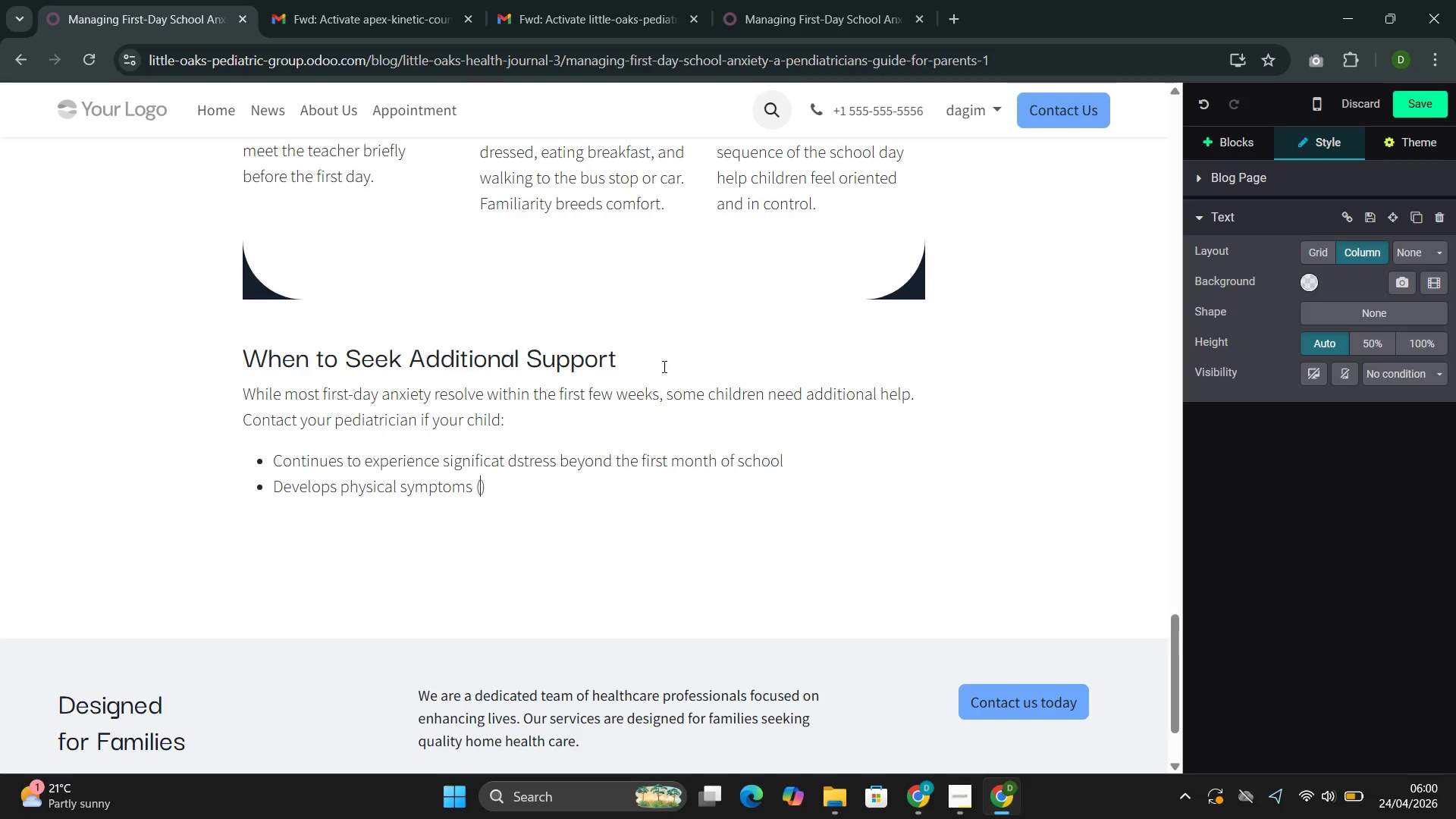 
type(headaches, sta\oma)
 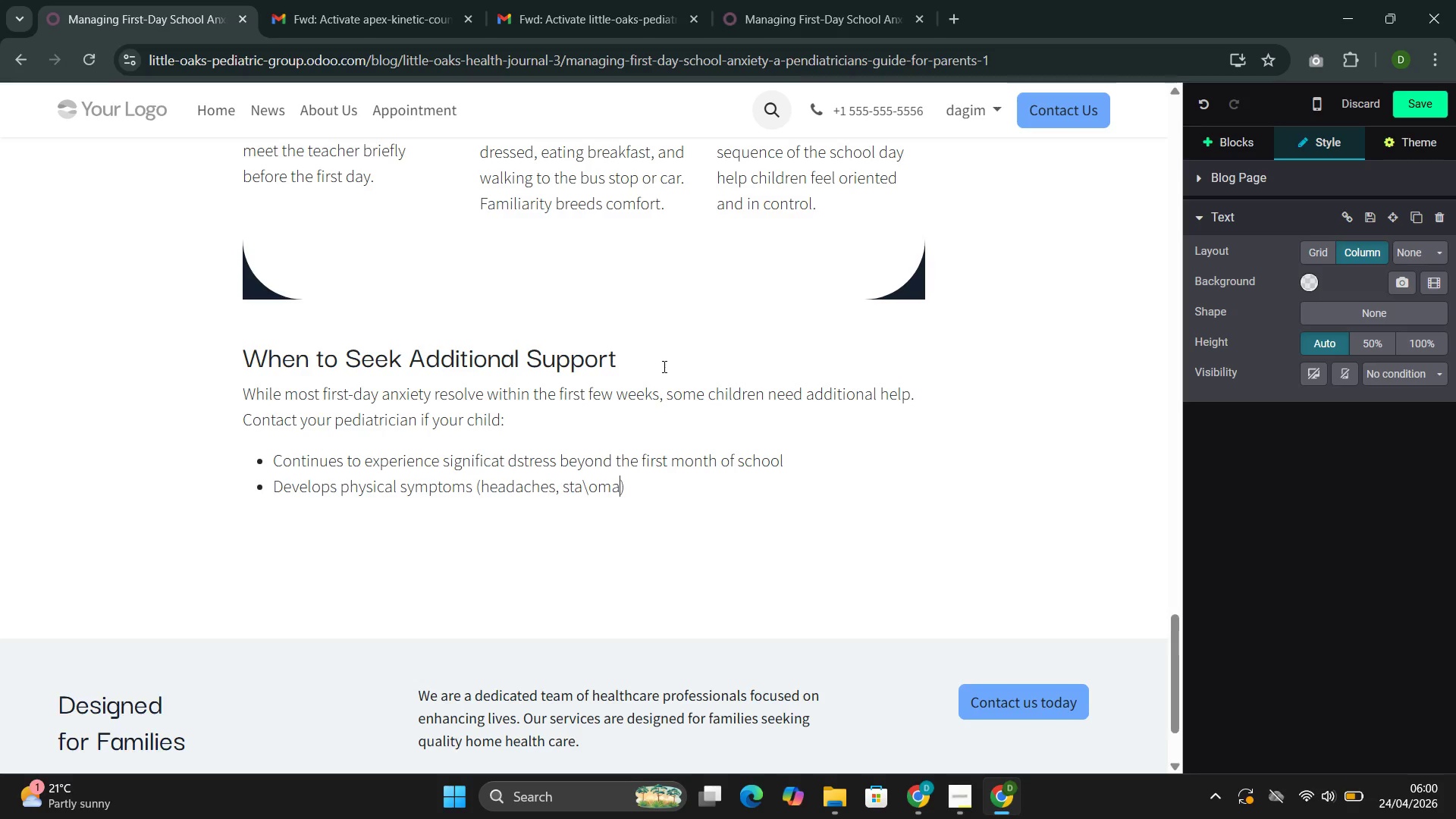 
key(ArrowLeft)
 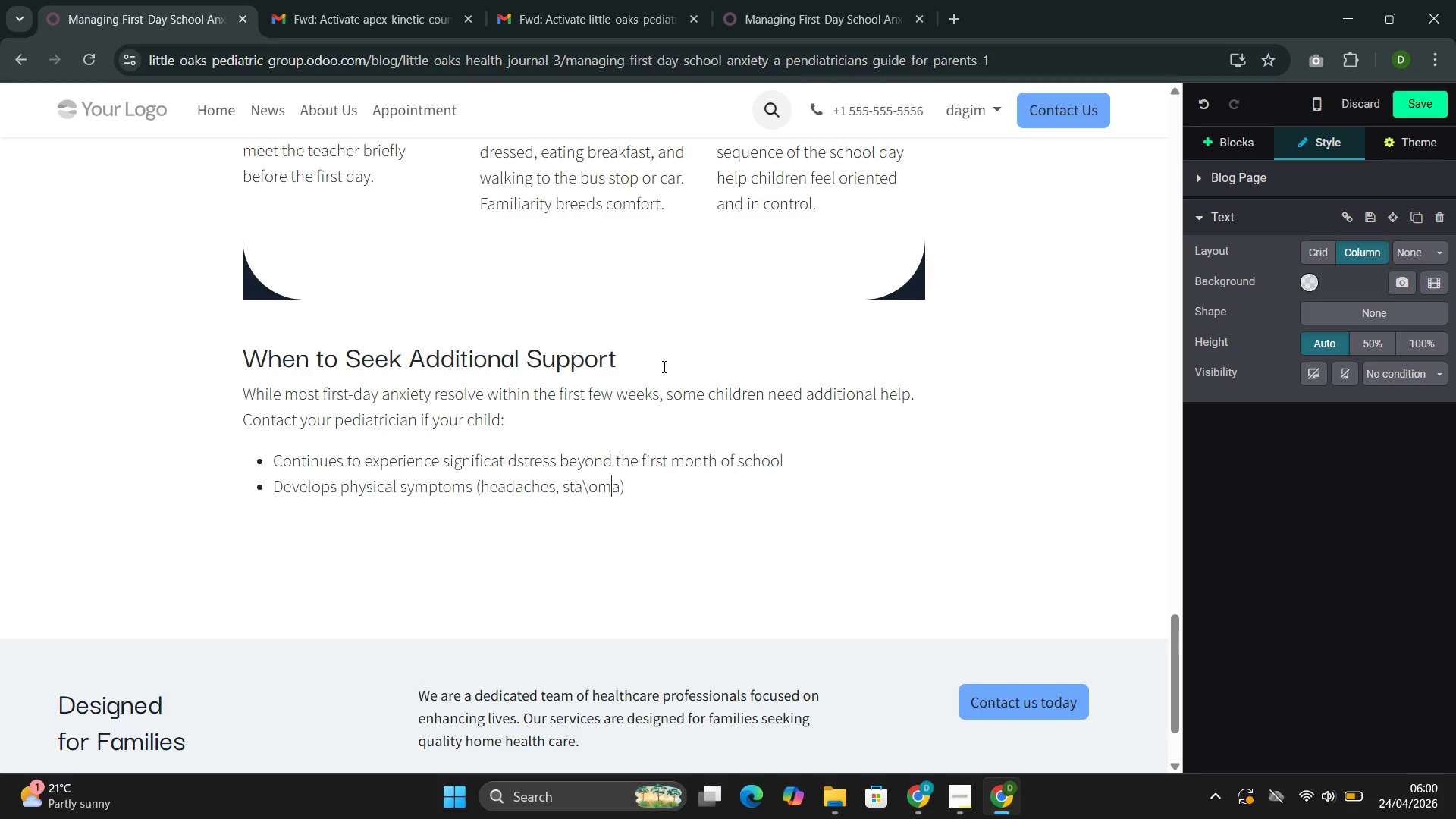 
key(ArrowLeft)
 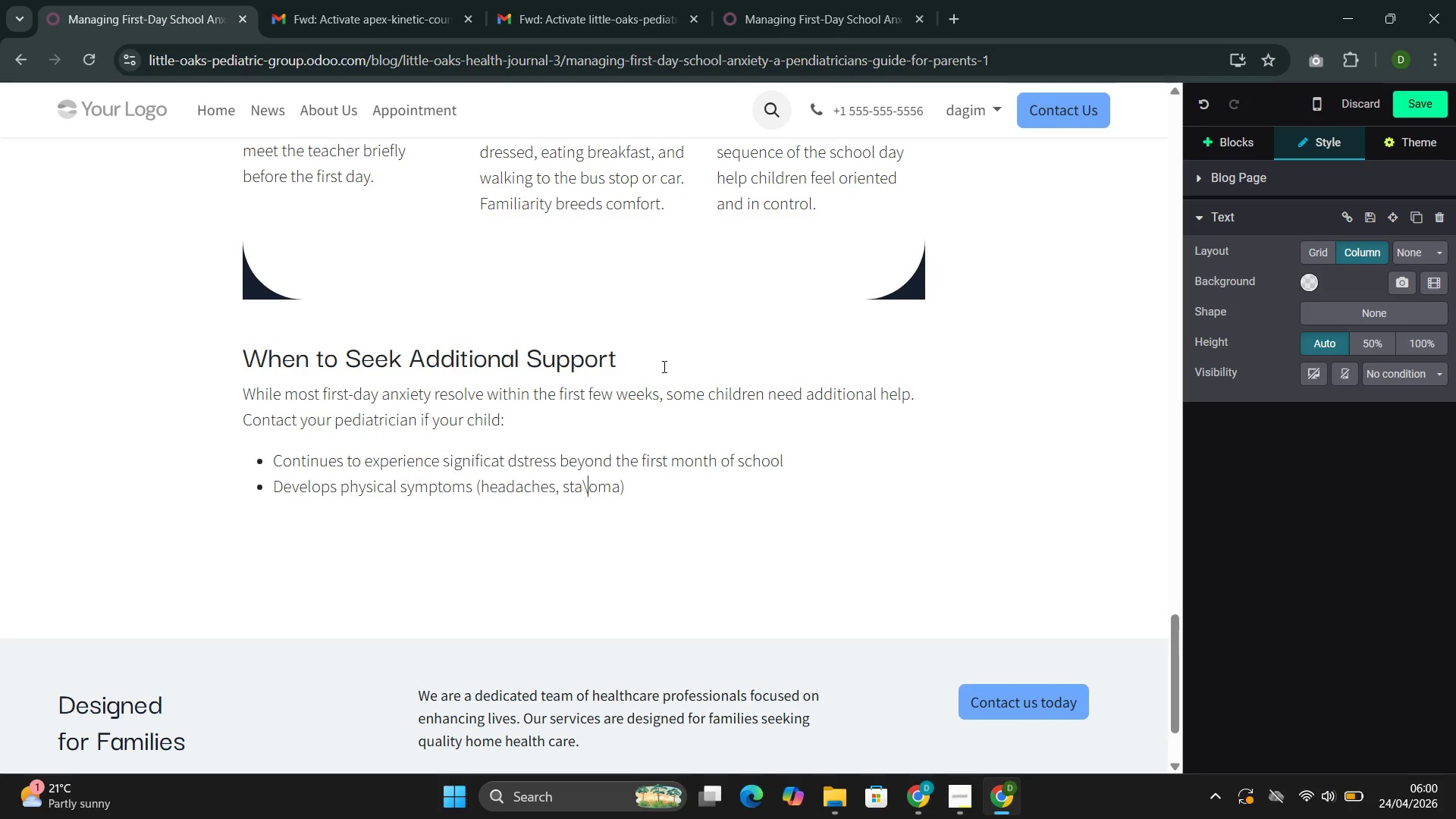 
key(ArrowLeft)
 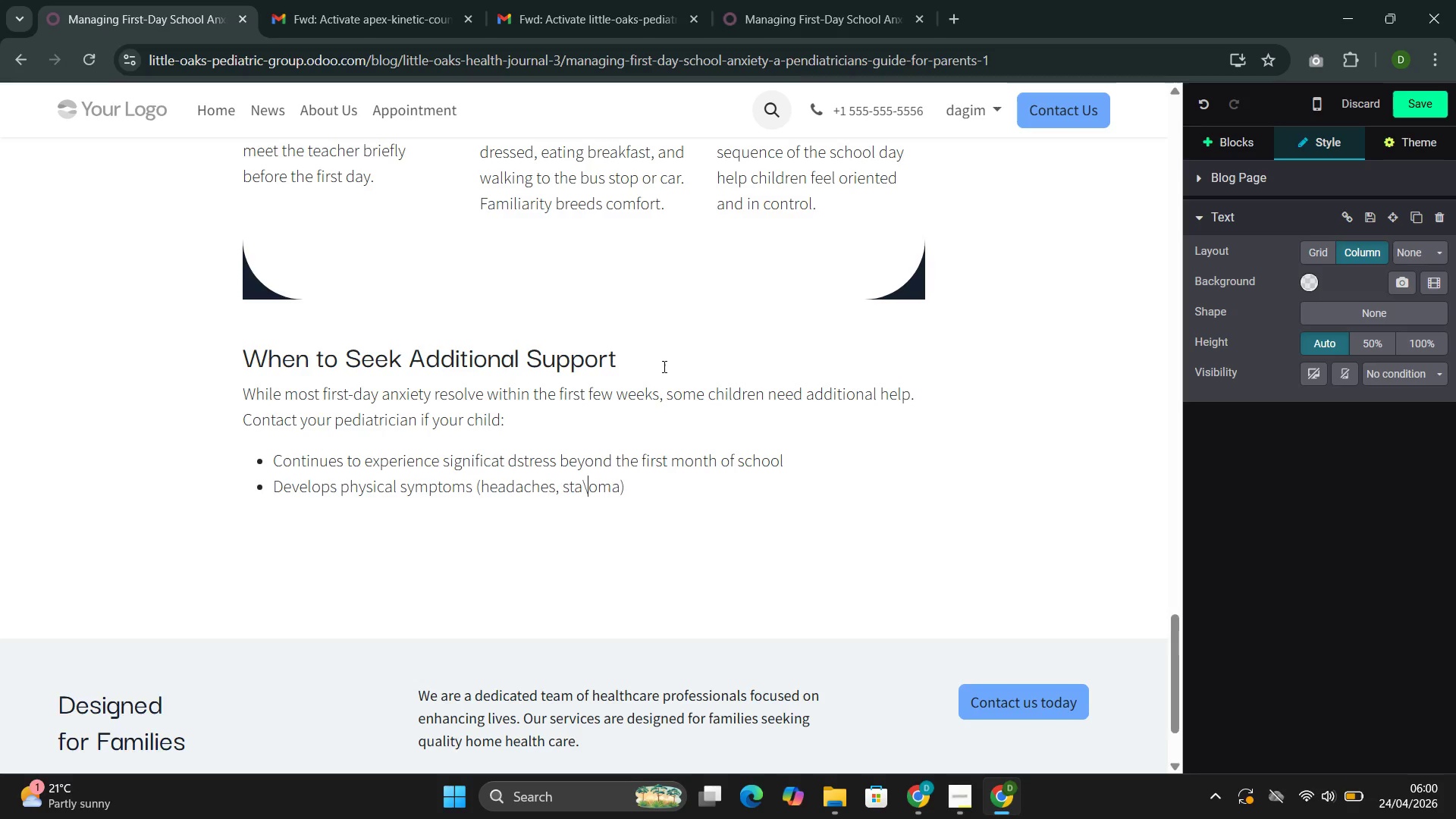 
key(ArrowLeft)
 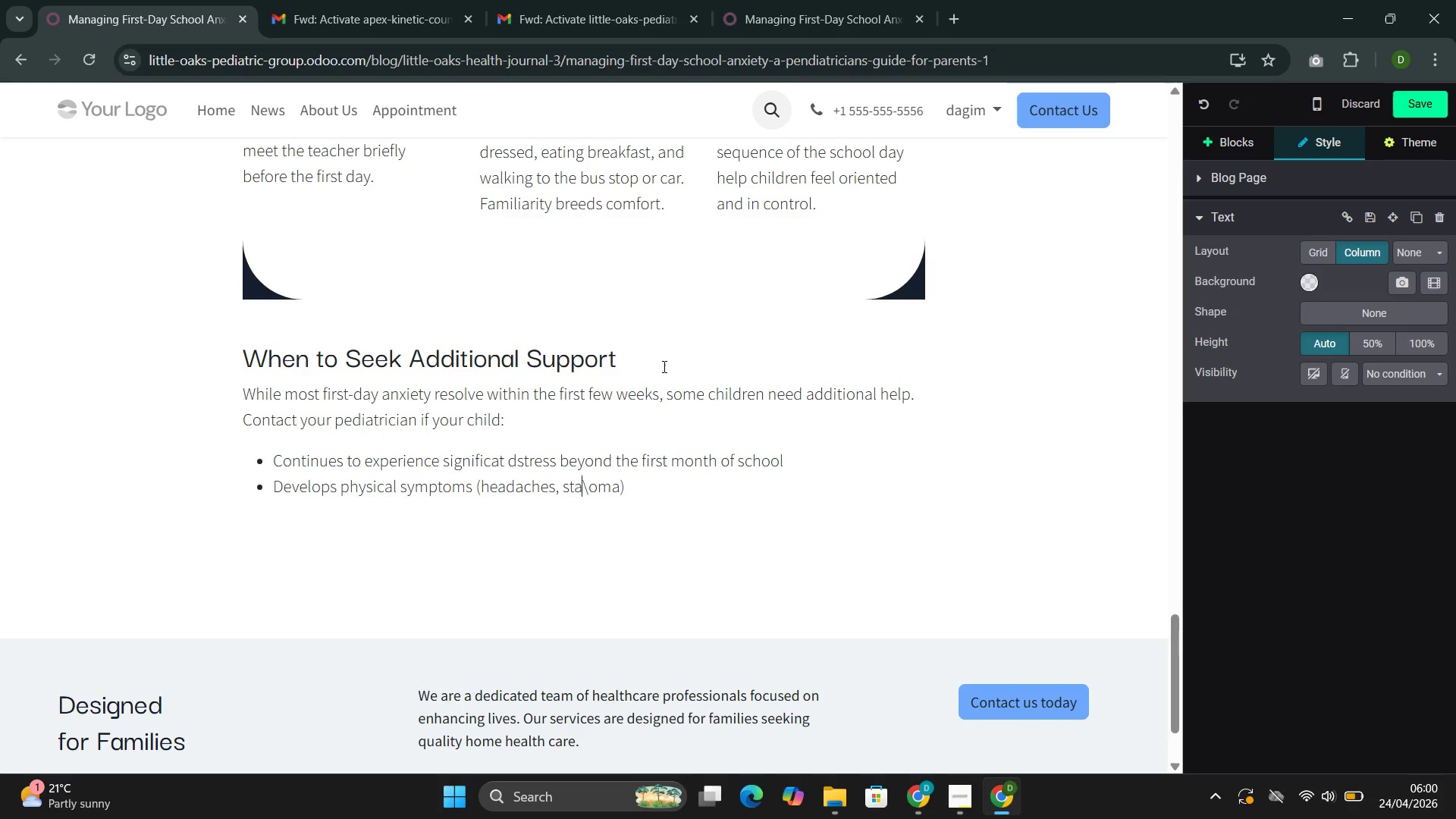 
key(ArrowRight)
 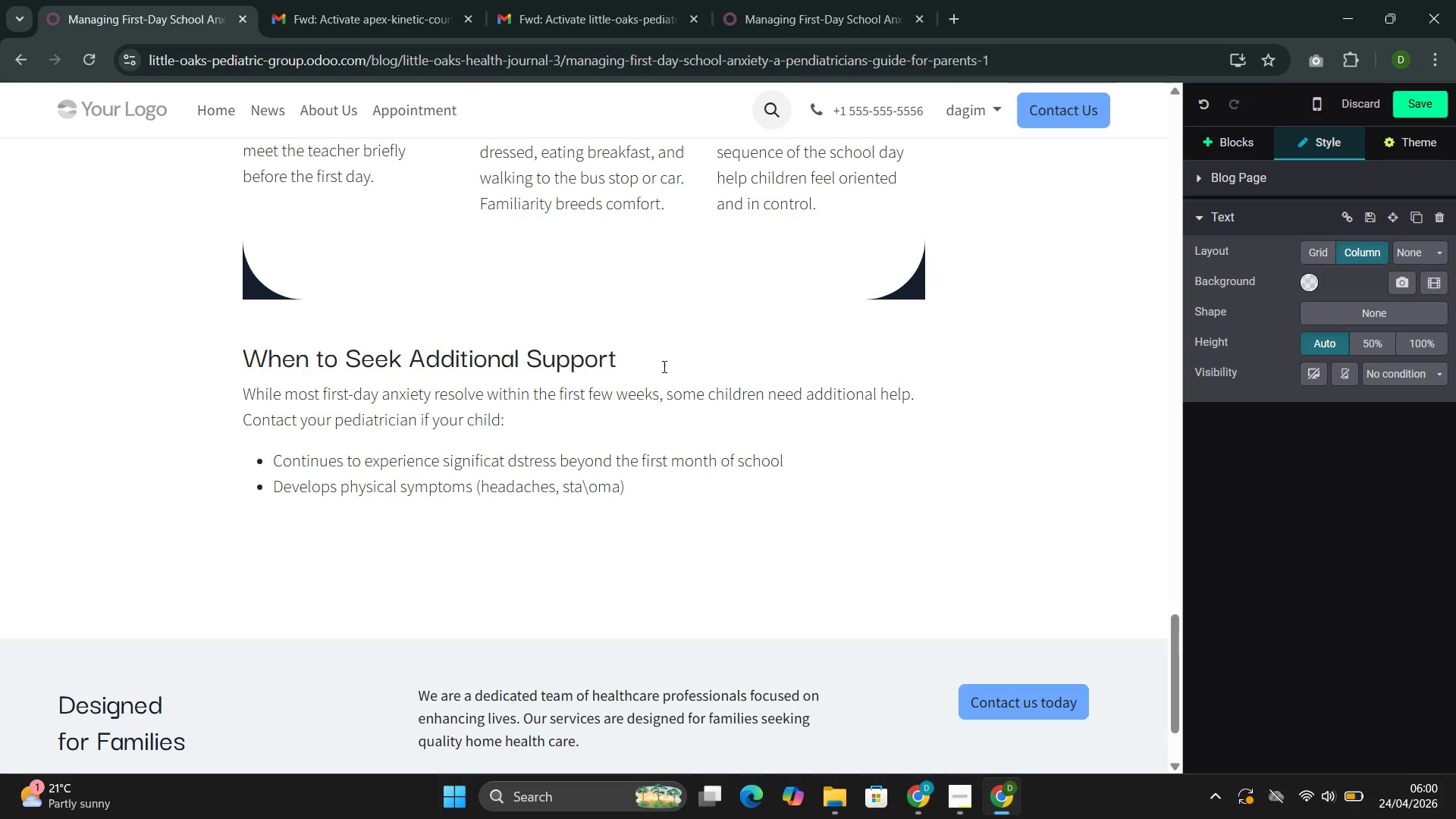 
key(Backspace)
 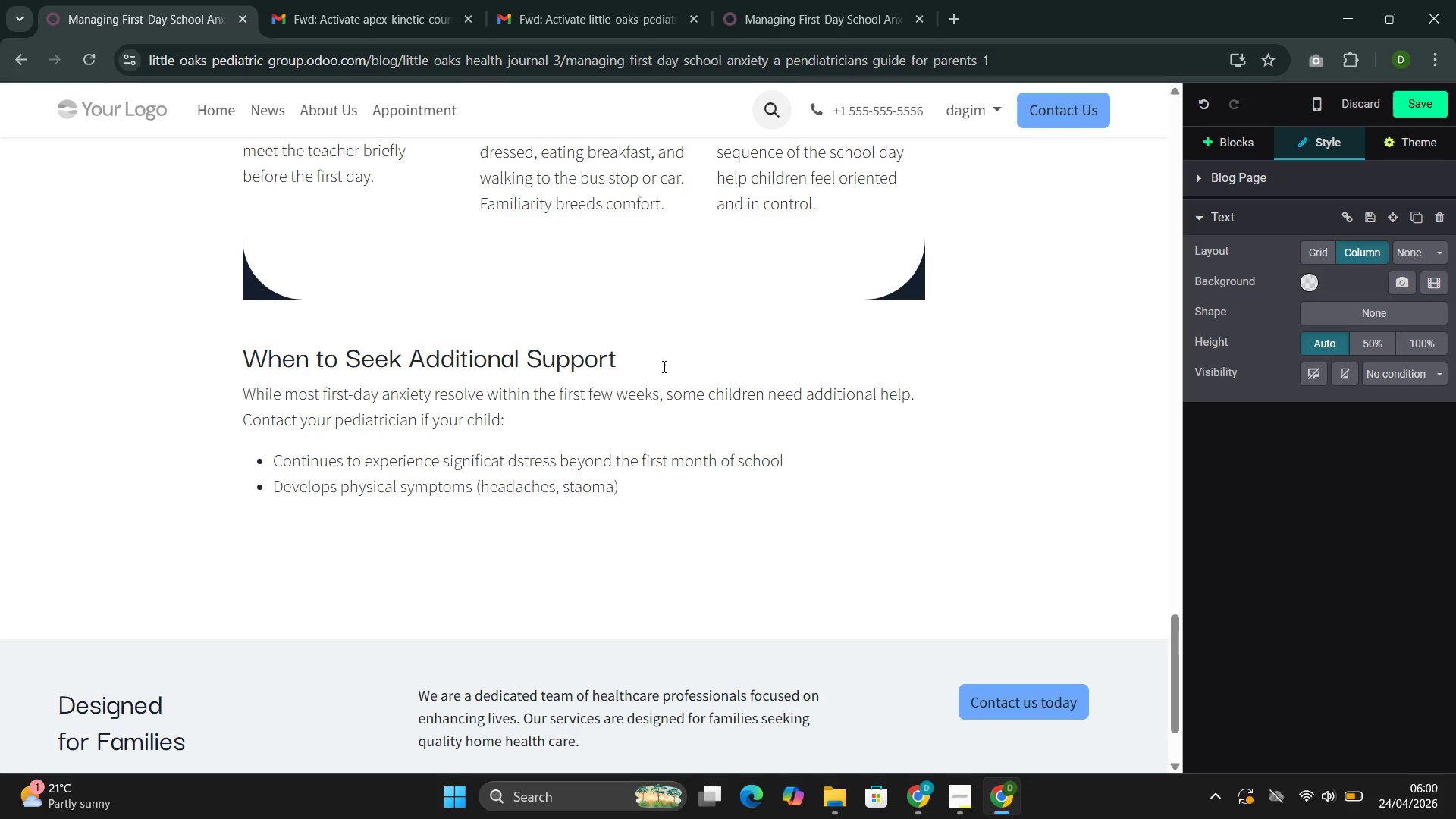 
key(Backspace)
 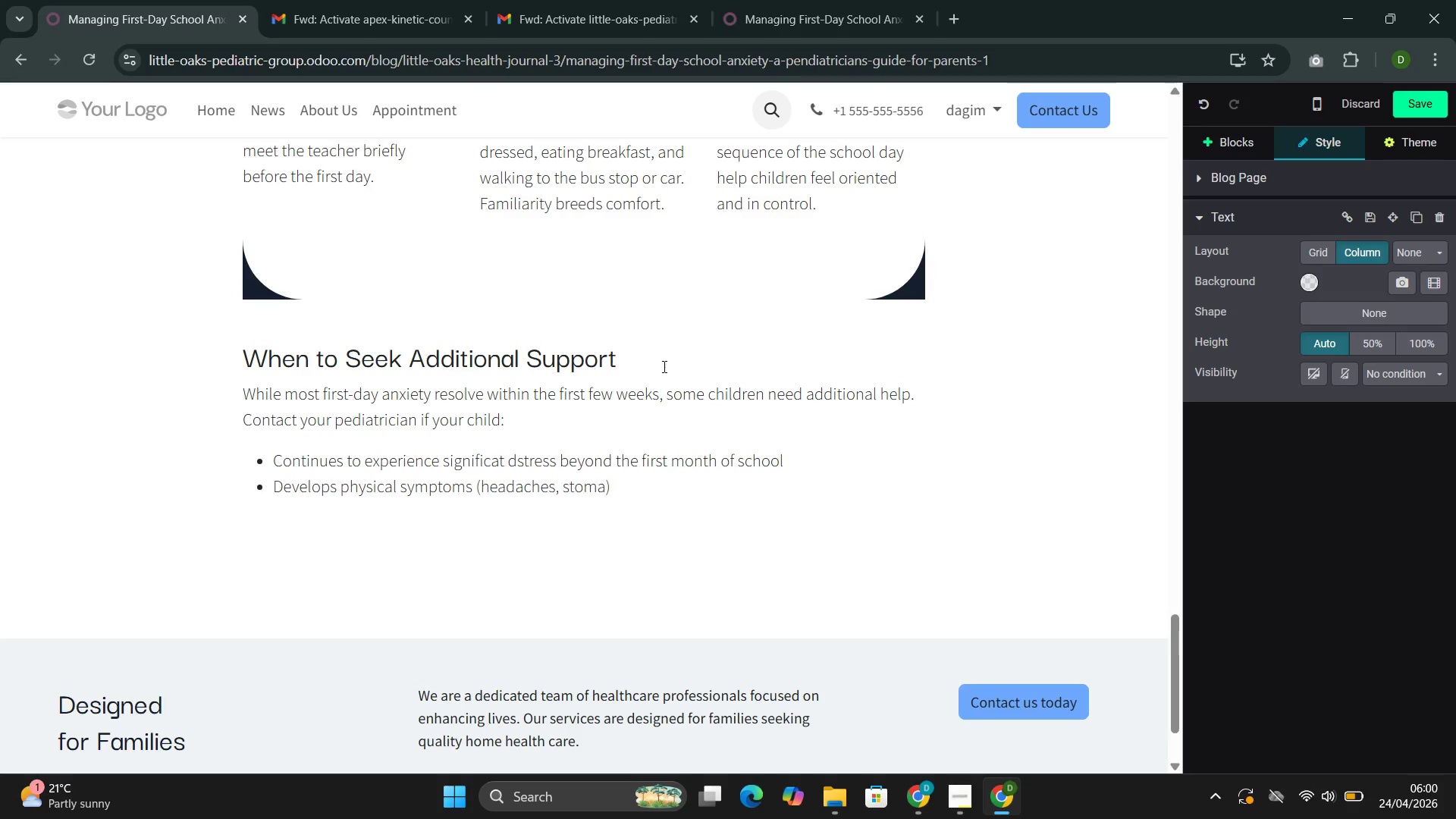 
key(ArrowRight)
 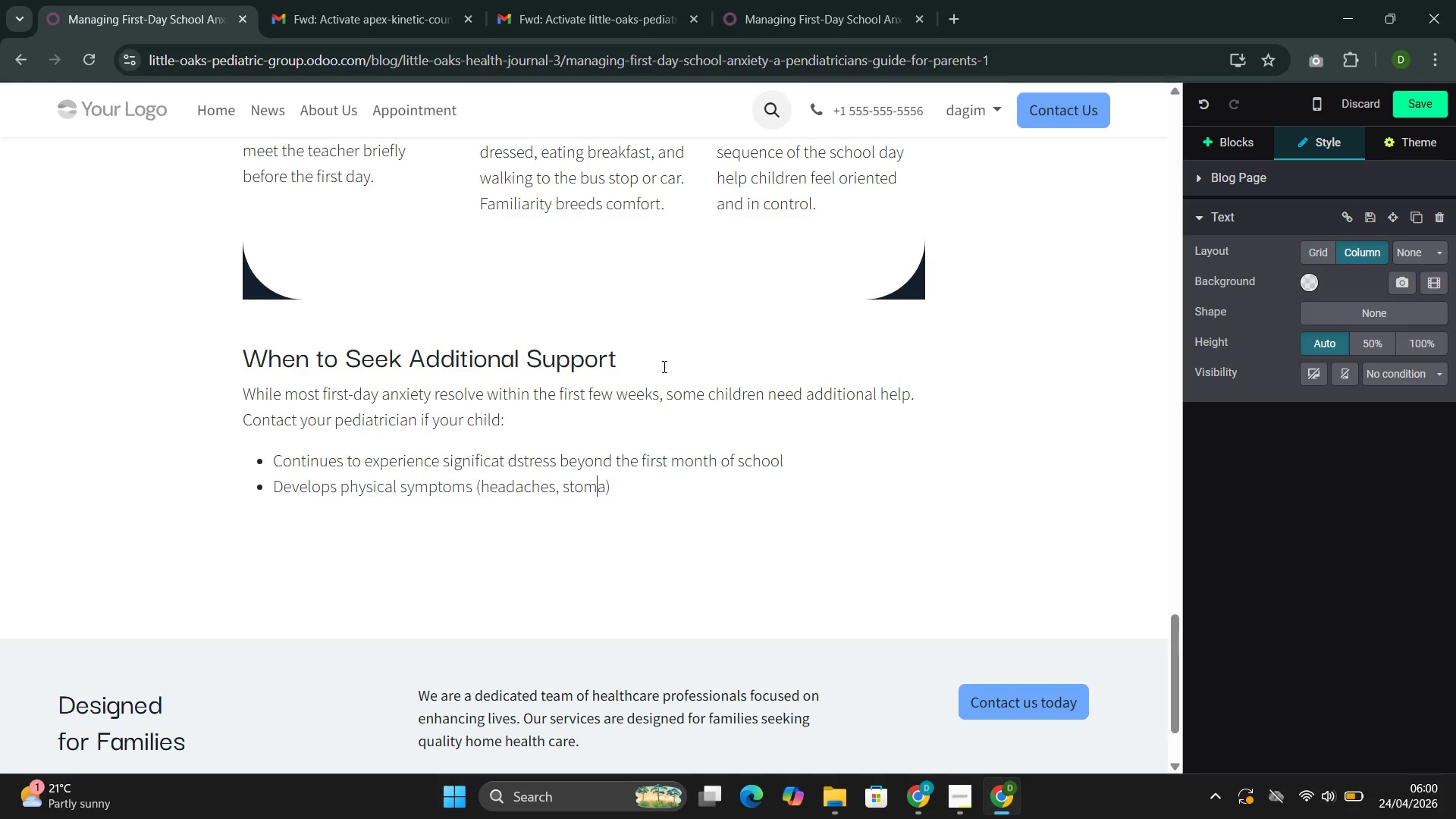 
key(ArrowRight)
 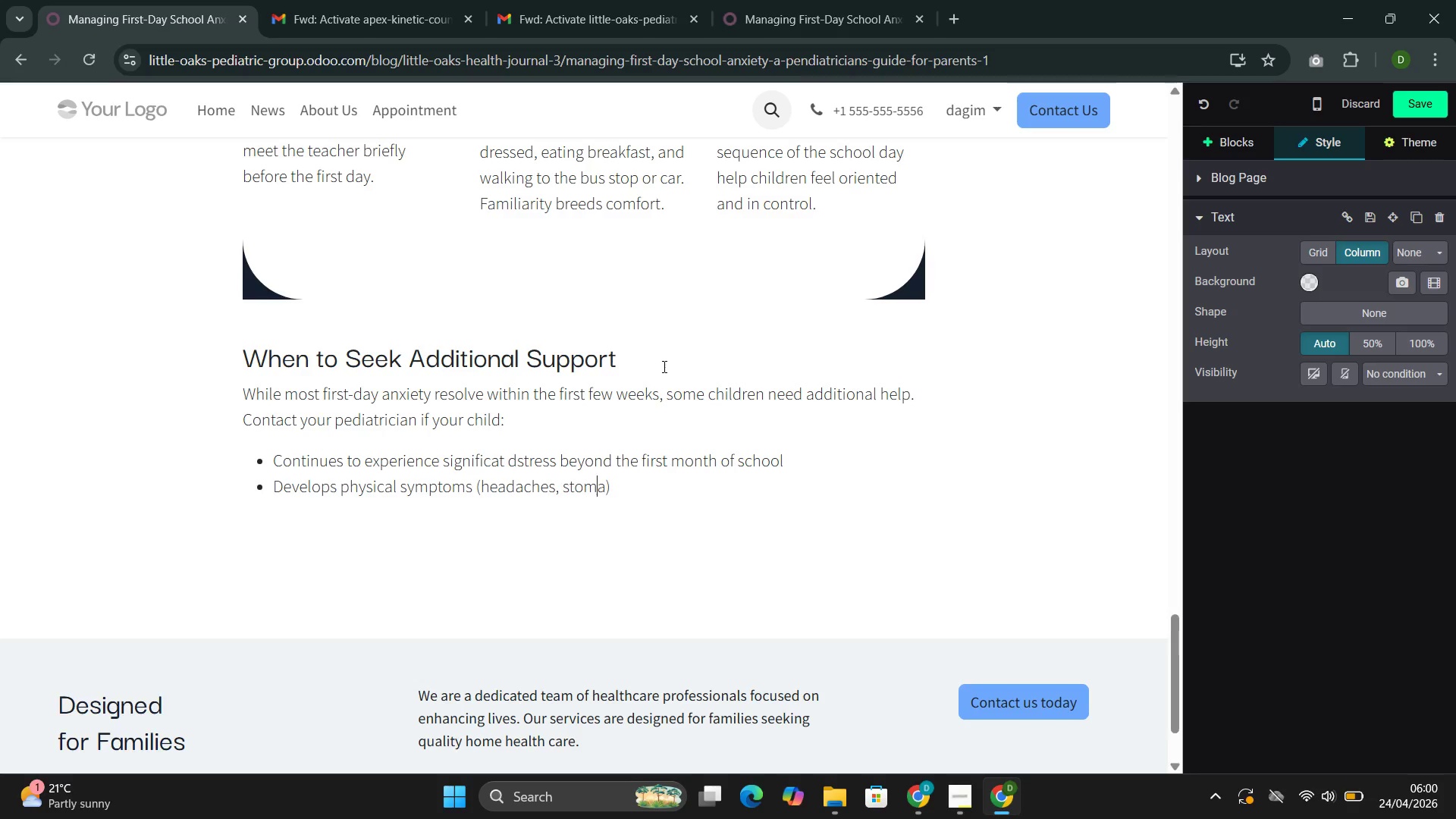 
key(ArrowRight)
 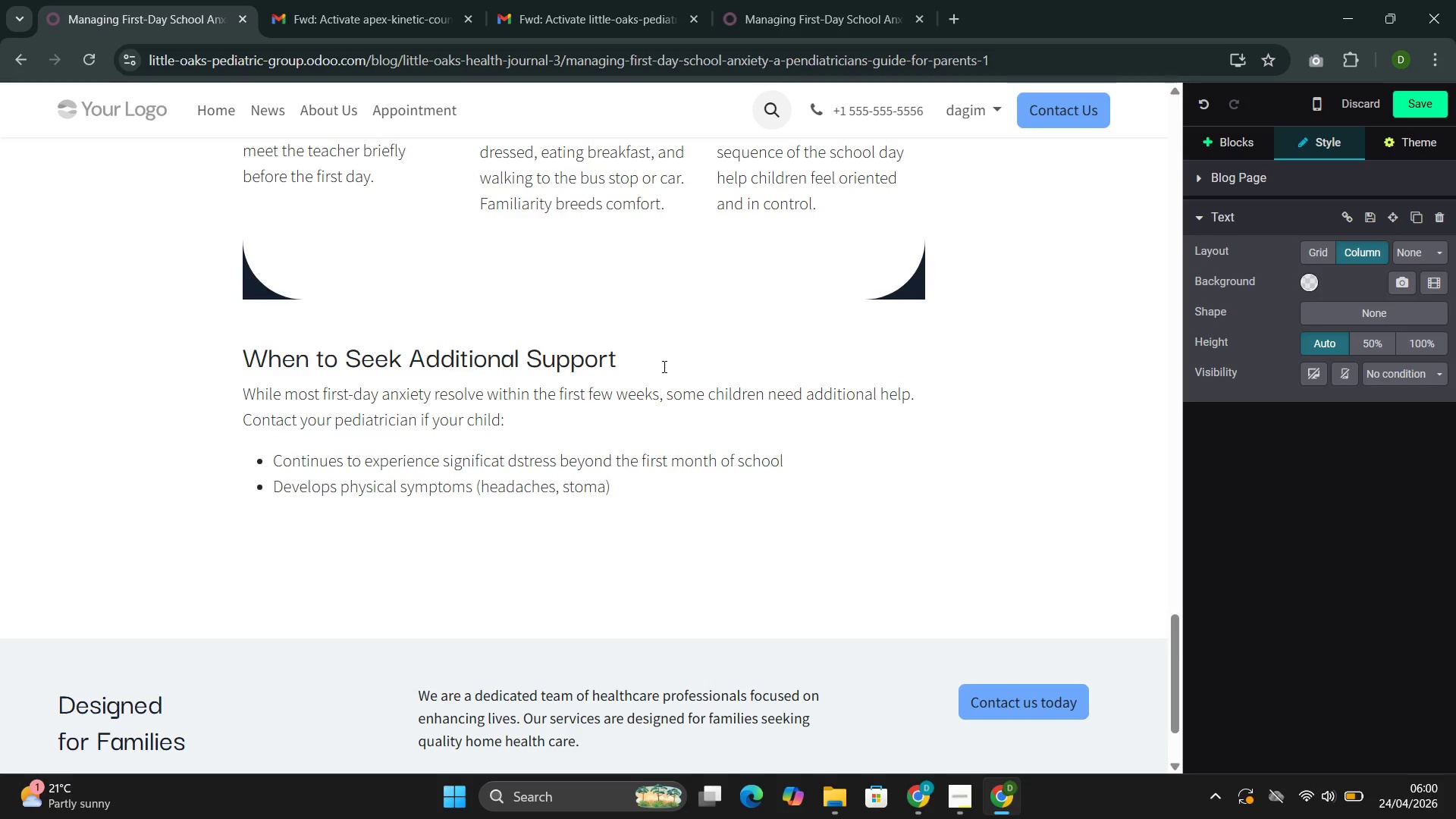 
type(chaches)
 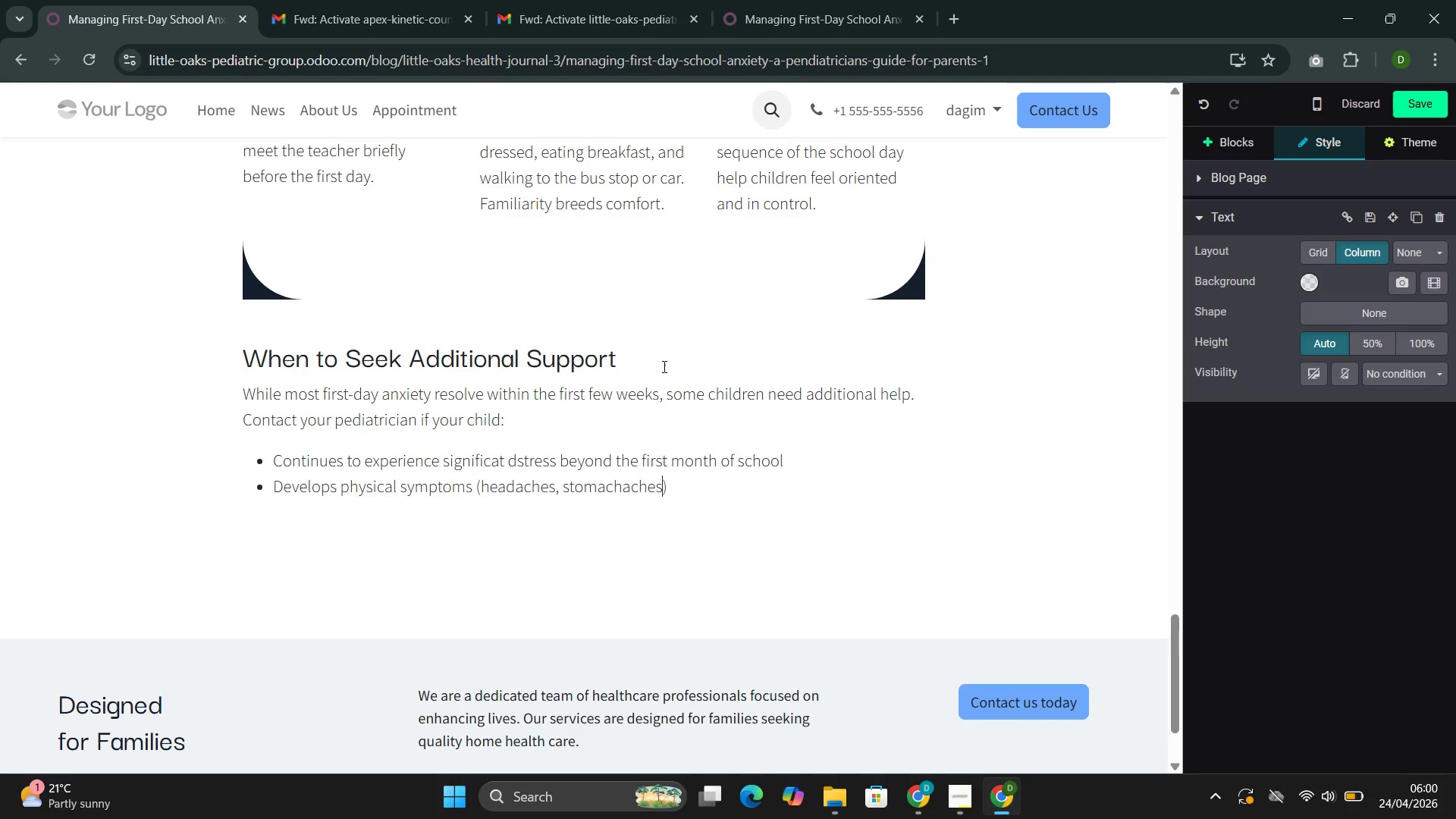 
key(ArrowRight)
 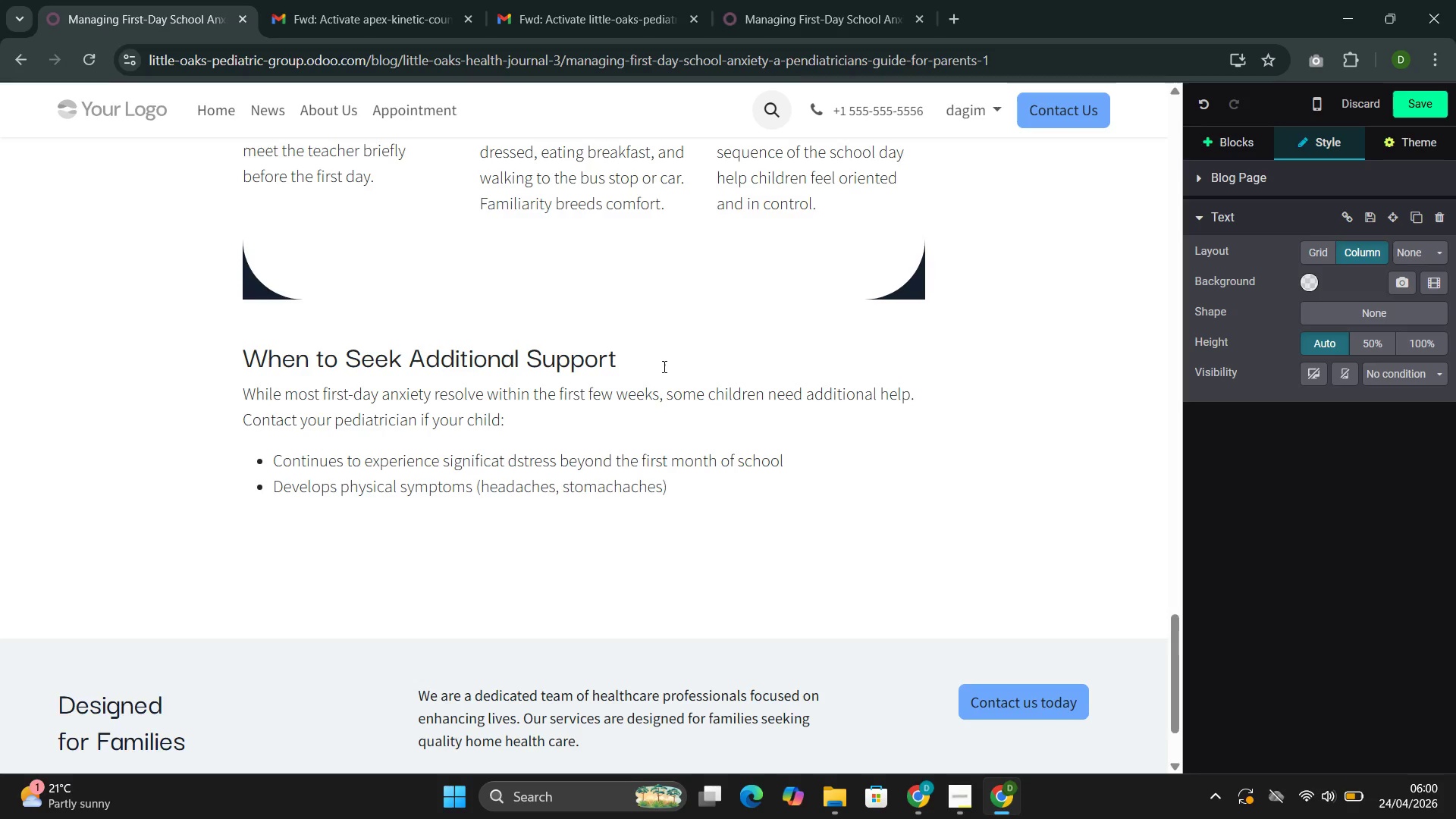 
type( that persist on cs)
key(Backspace)
key(Backspace)
type(school days )
 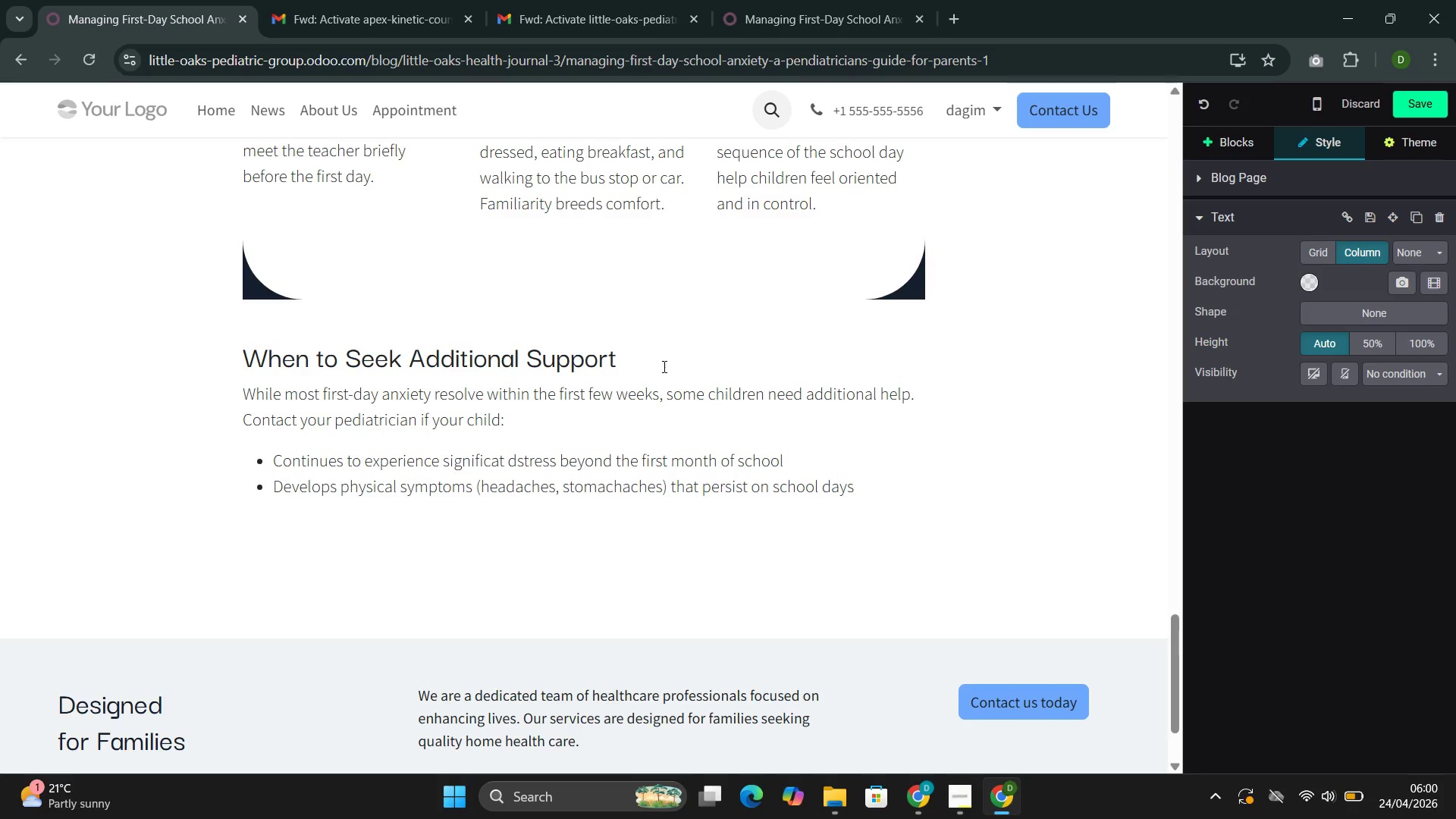 
key(Enter)
 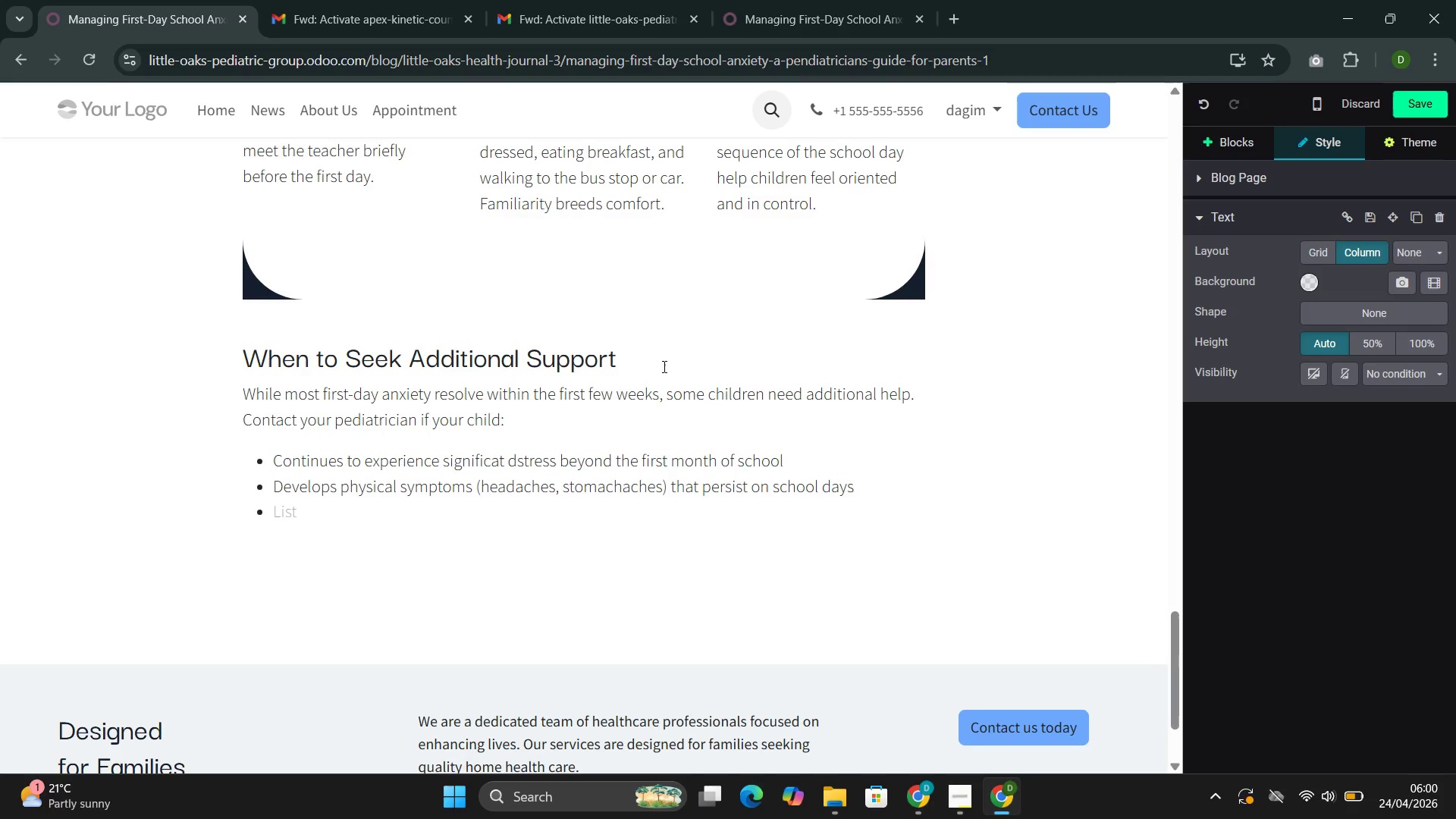 
hold_key(key=ShiftLeft, duration=0.38)
 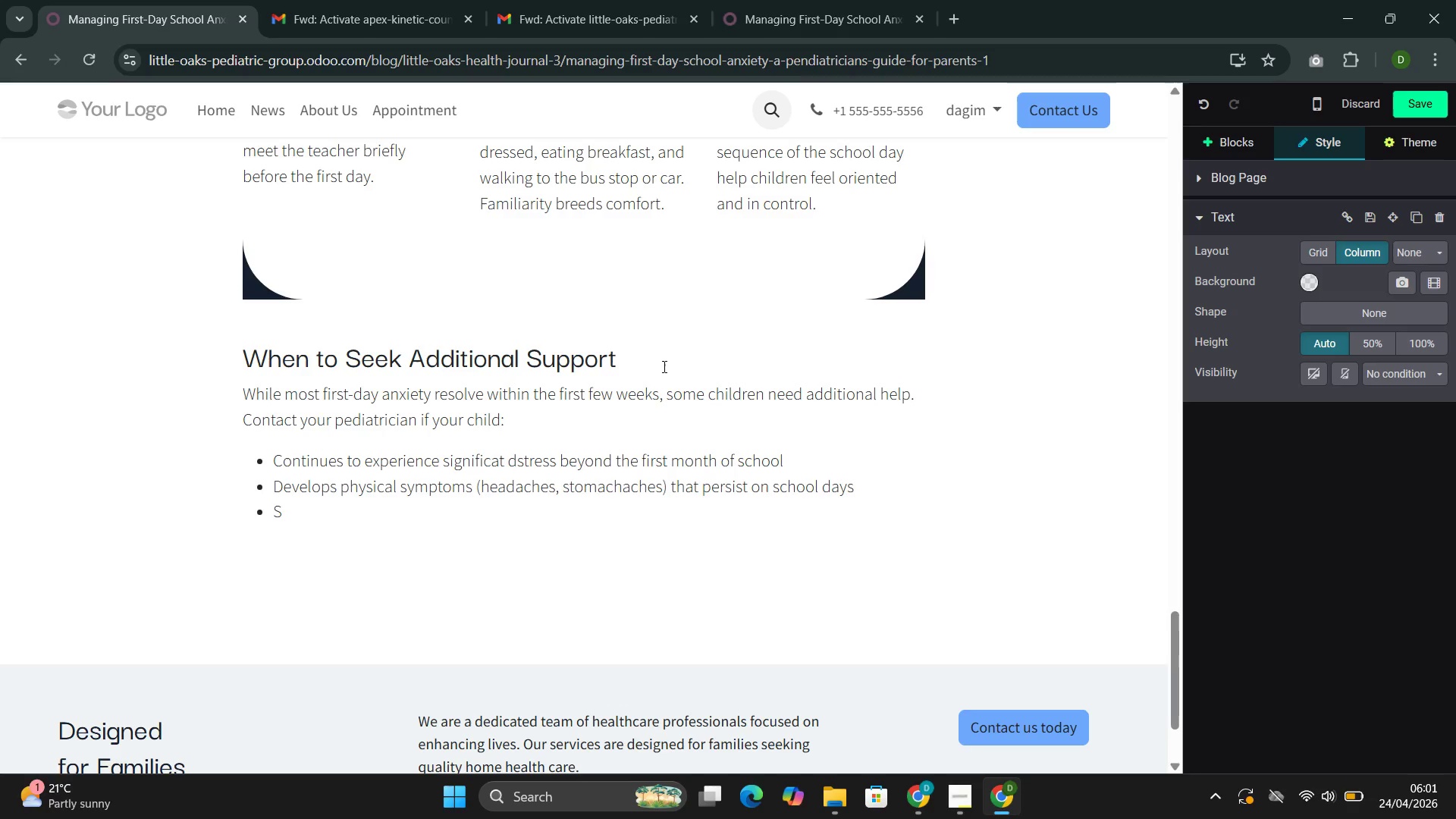 
type(shows signs of school refusal )
key(Backspace)
type(--cryo)
key(Backspace)
type(ing )
key(Backspace)
type(, clinging )
key(Backspace)
type(, or full resistance to attending )
 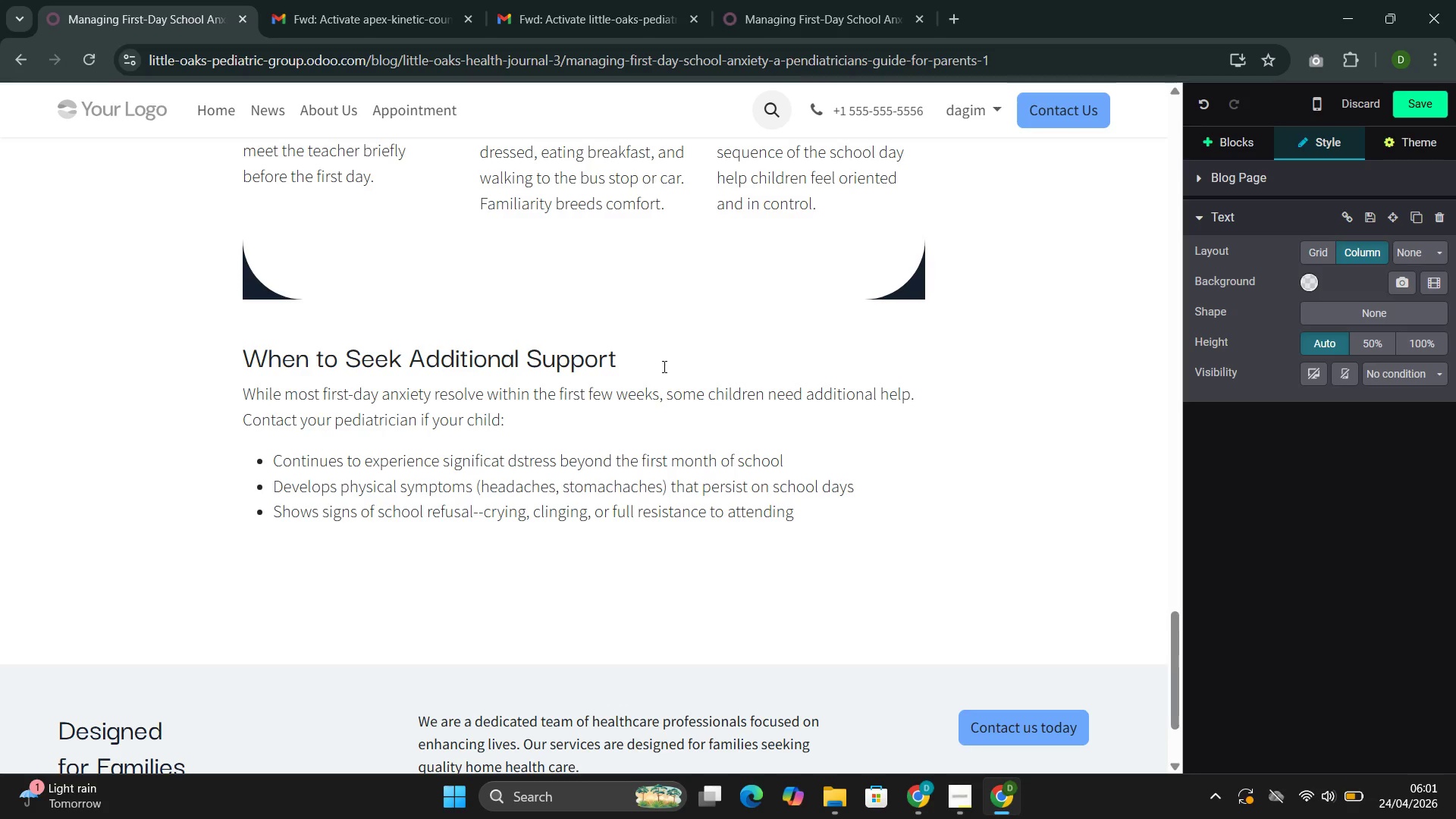 
wait(10.02)
 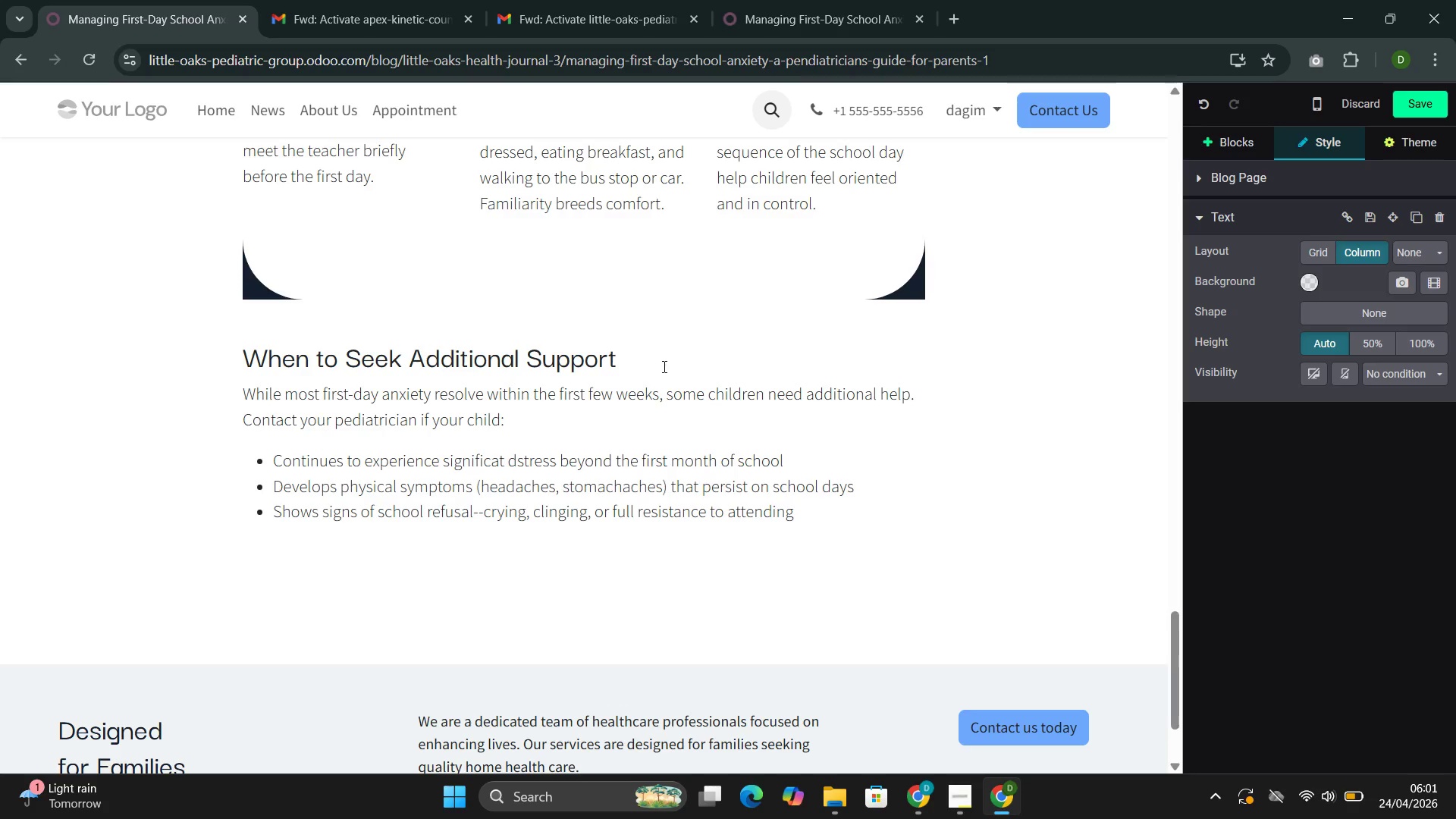 
key(Enter)
 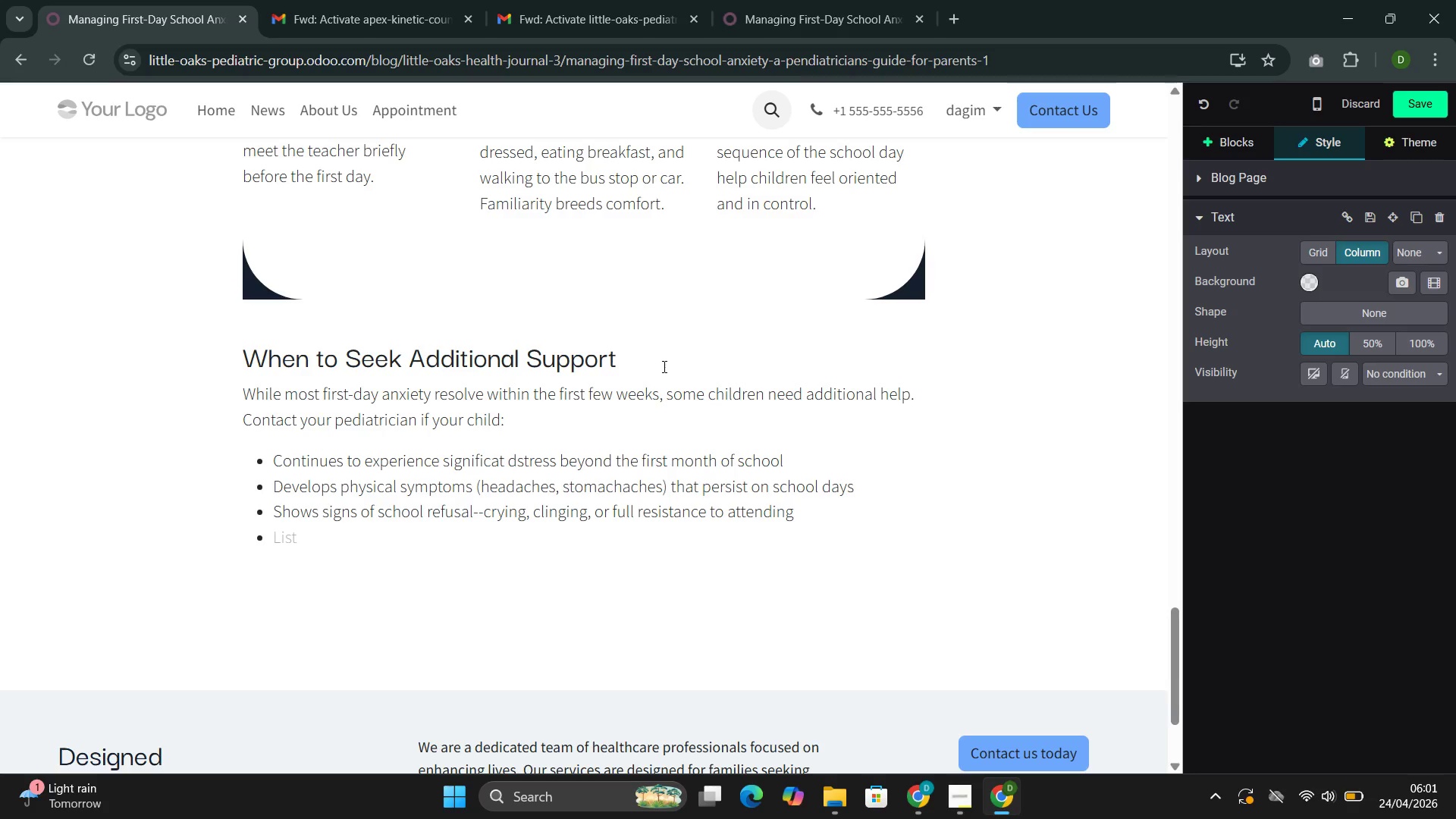 
key(Backspace)
key(Backspace)
type(AT litte)
key(Backspace)
type(le Oas)
key(Backspace)
type(ks )
key(Backspace)
type(, we can assess wheter your )
 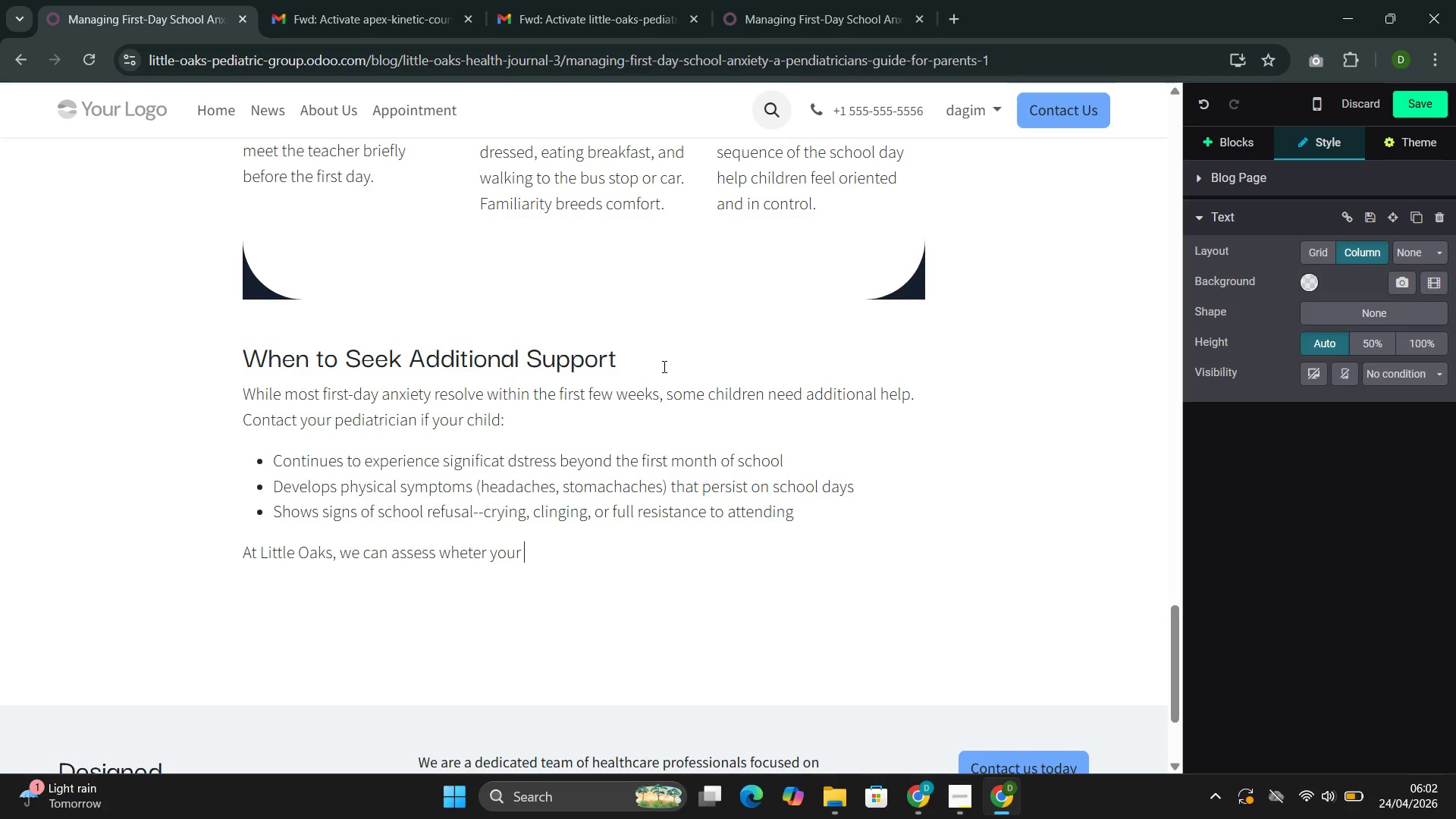 
type(cg)
key(Backspace)
type(hild's anxiety is within the normal developmenta;)
key(Backspace)
type(k)
key(Backspace)
type(l t)
key(Backspace)
type(range or would benefit from additional support and resource )
 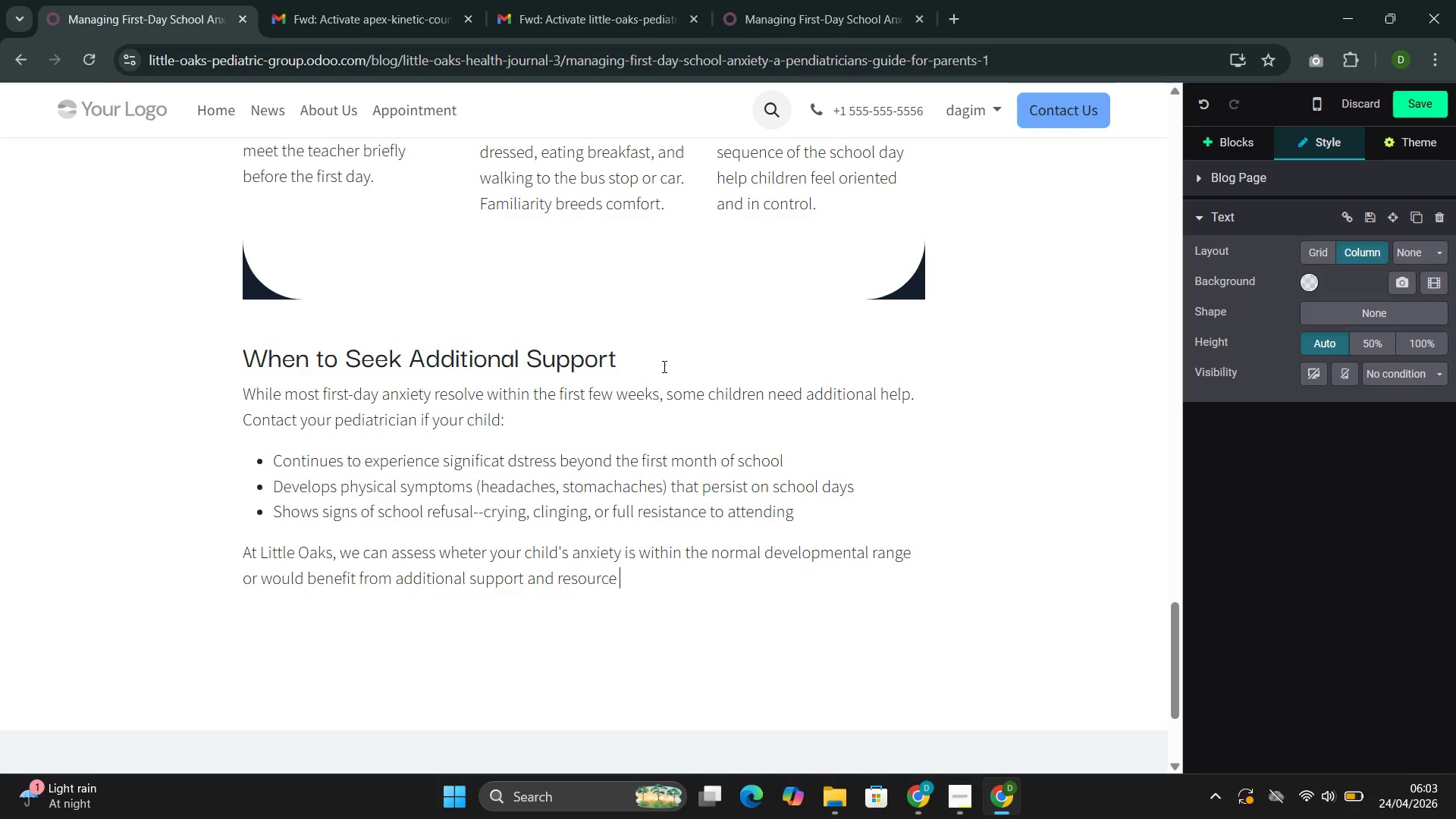 
key(Enter)
 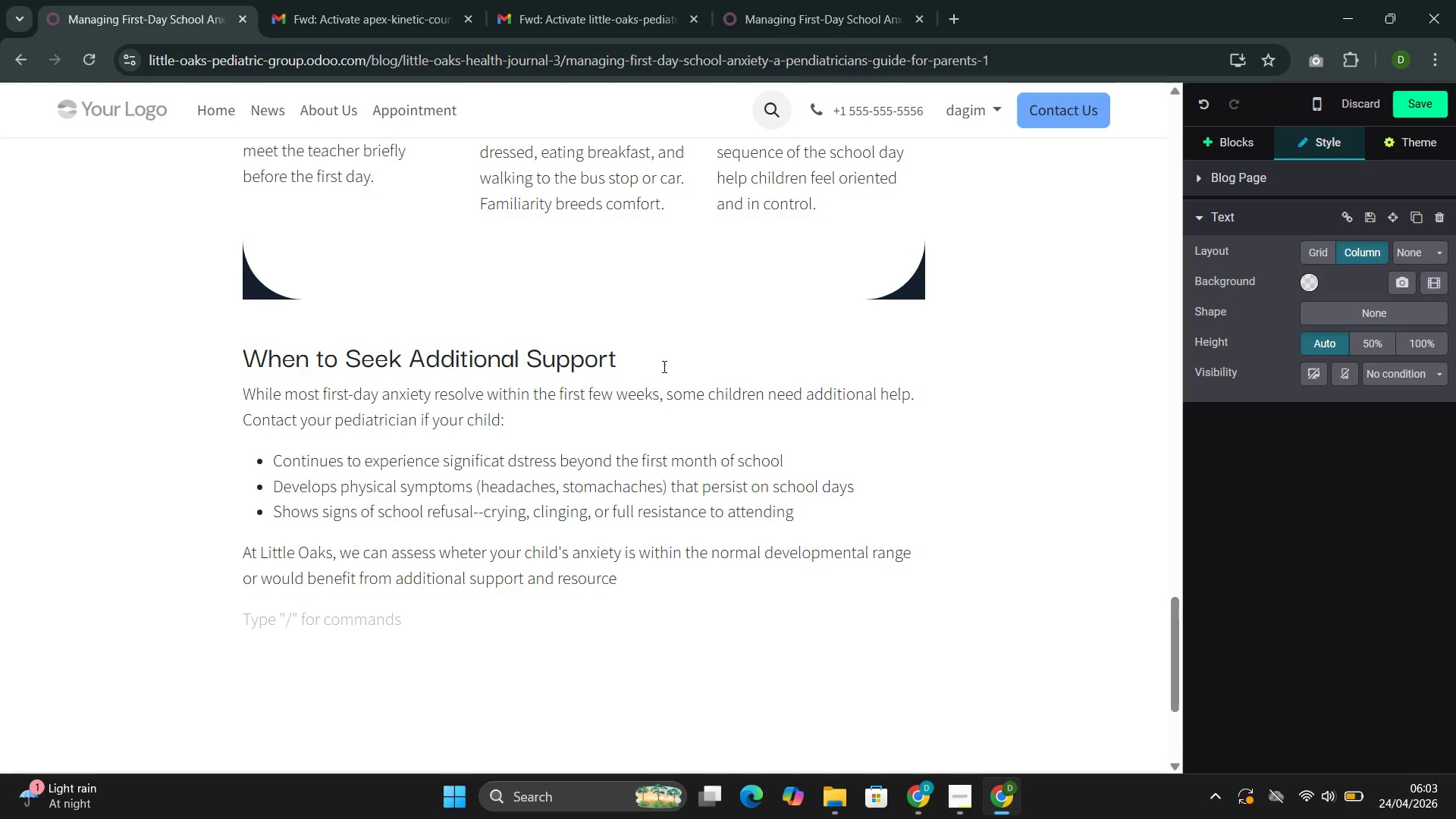 
wait(6.39)
 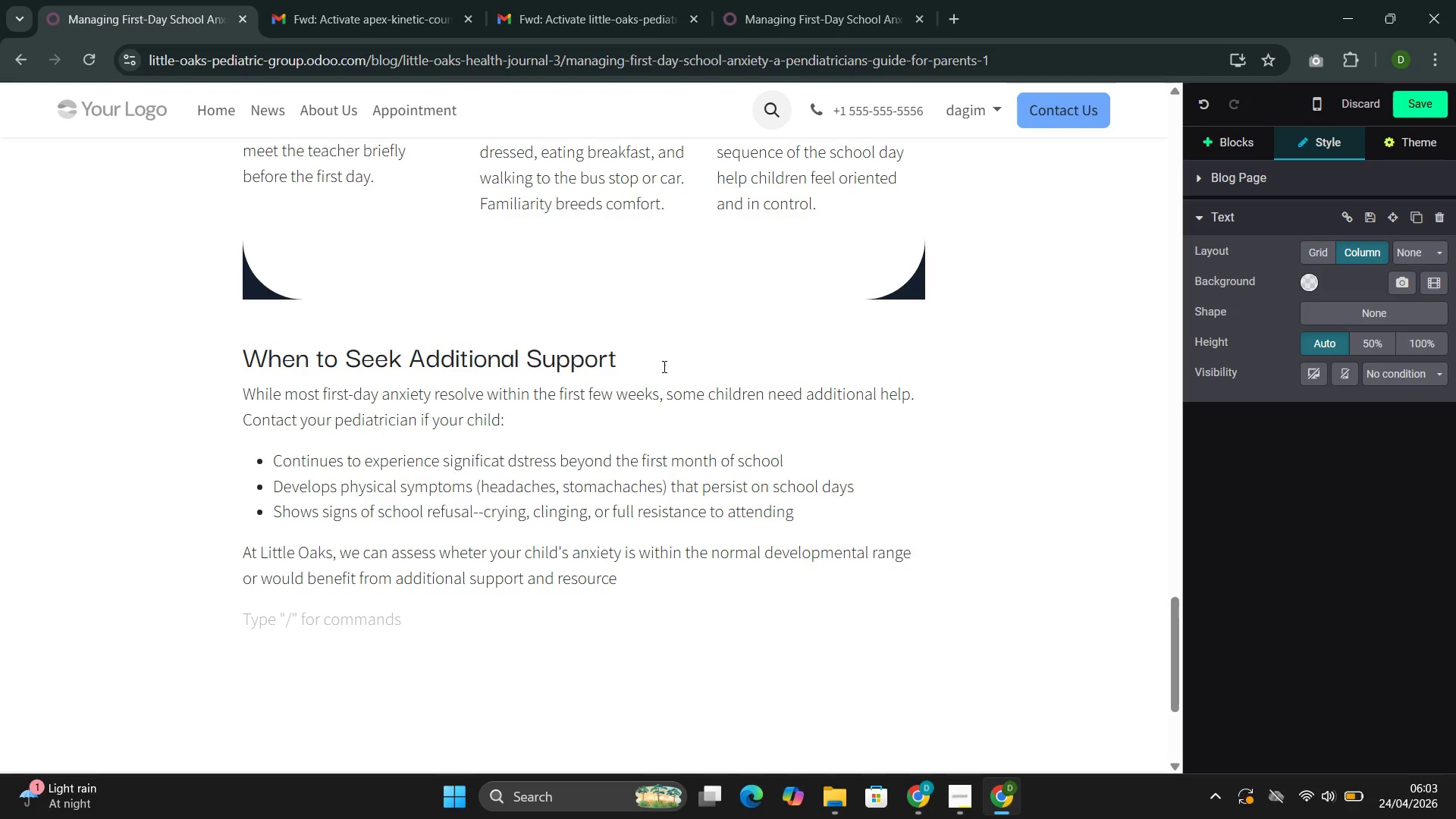 
left_click([1215, 143])
 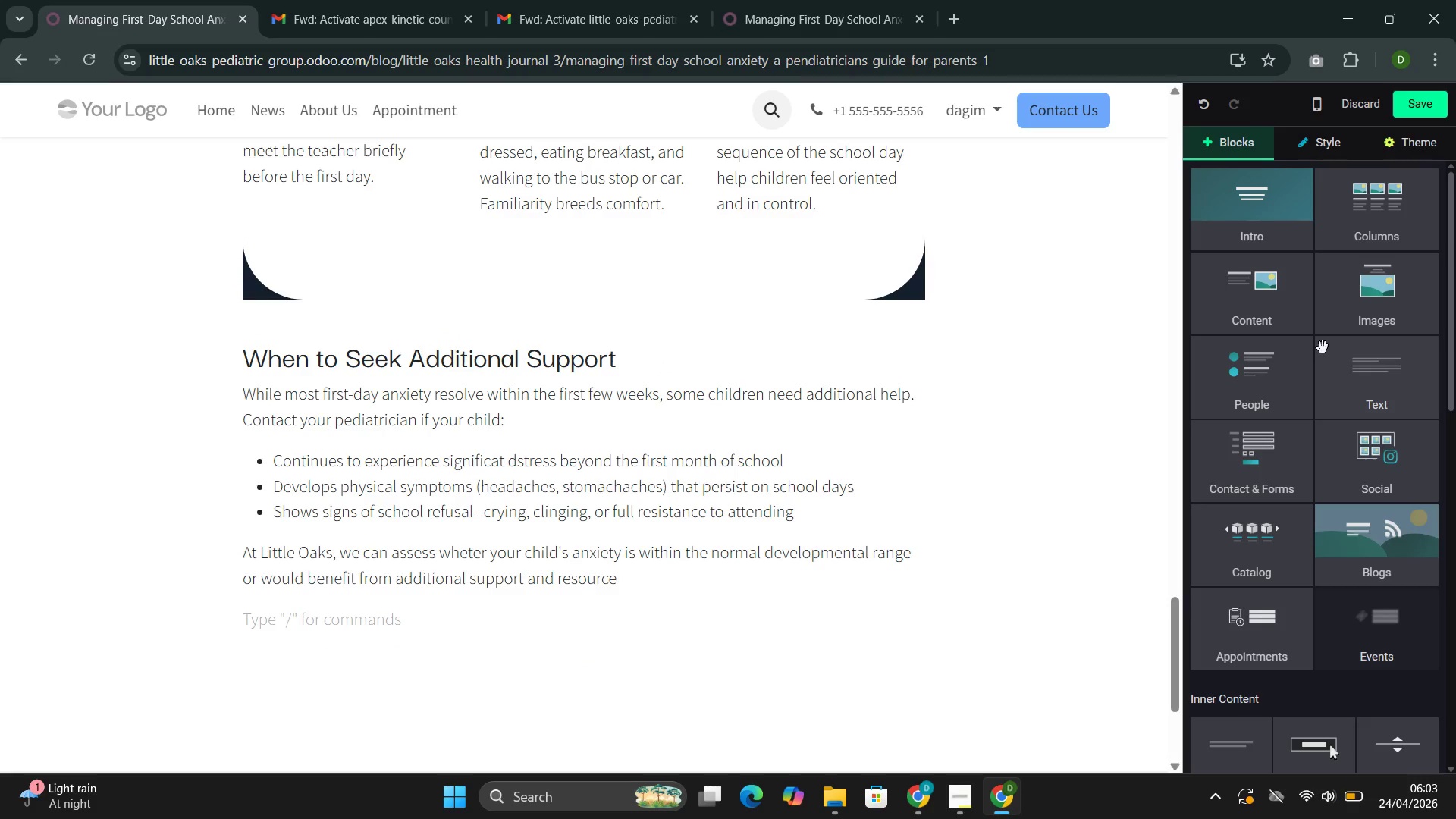 
scroll: coordinate [1322, 487], scroll_direction: down, amount: 5.0
 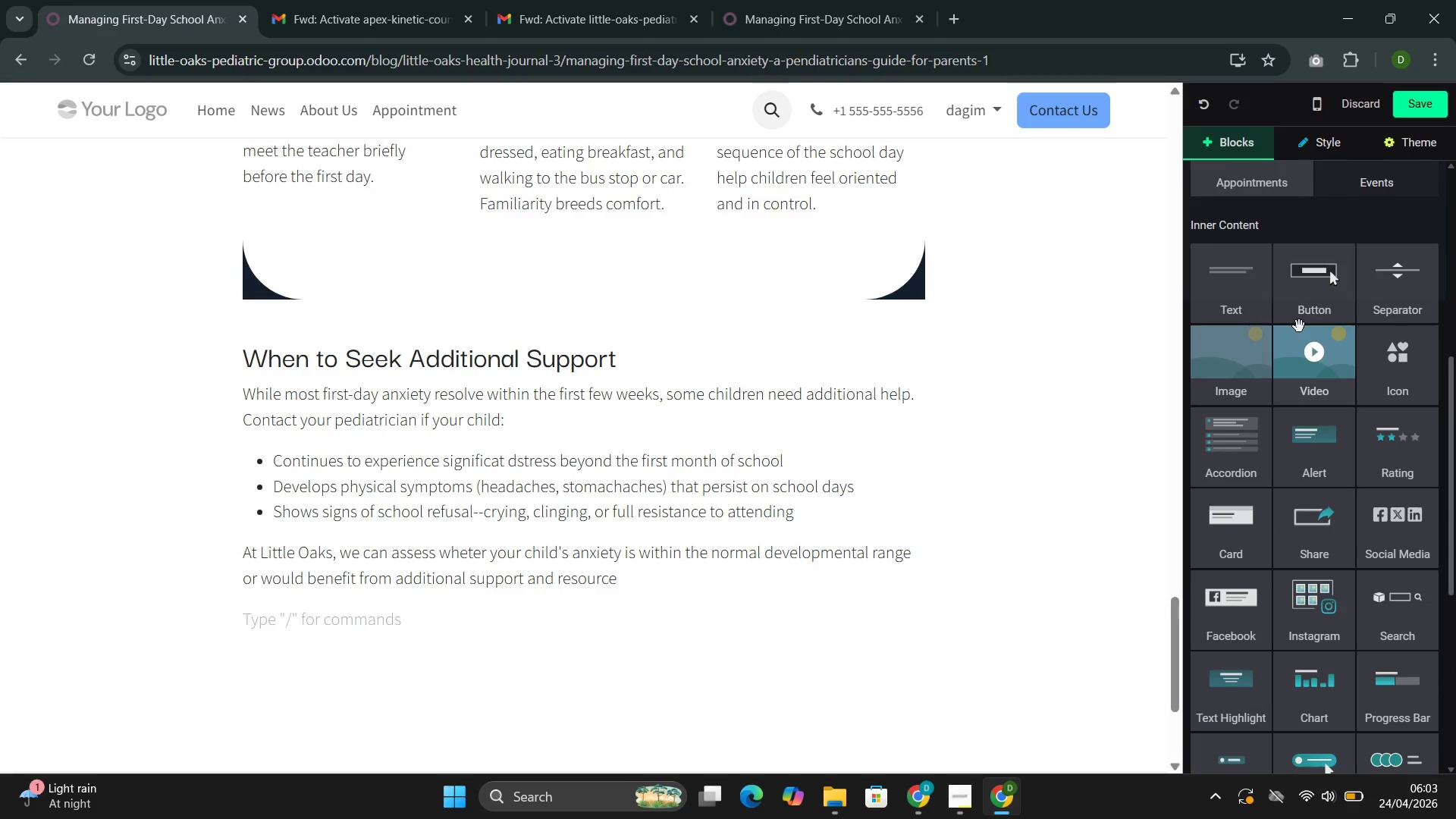 
left_click([1302, 316])
 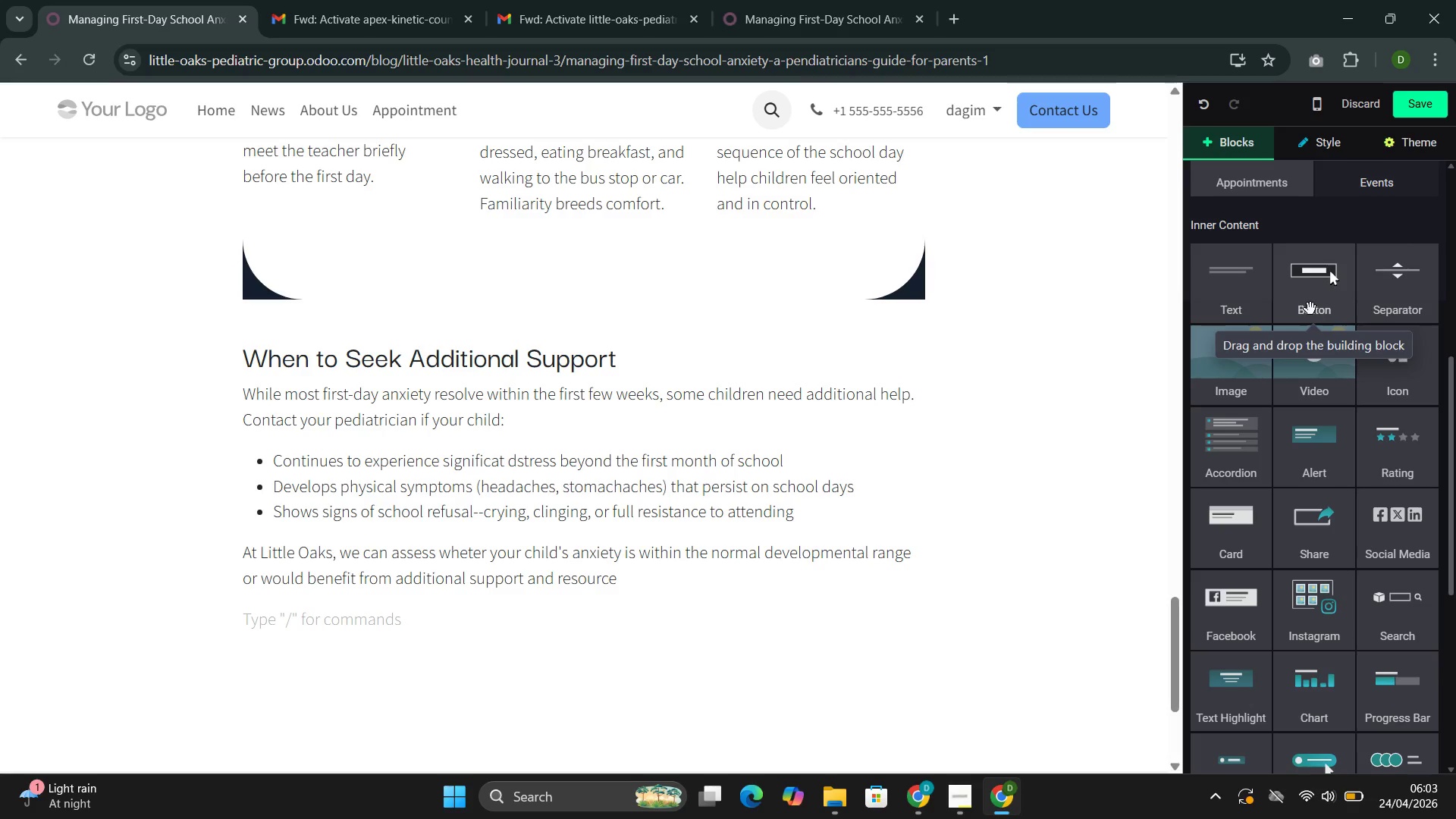 
left_click_drag(start_coordinate=[1310, 309], to_coordinate=[1319, 347])
 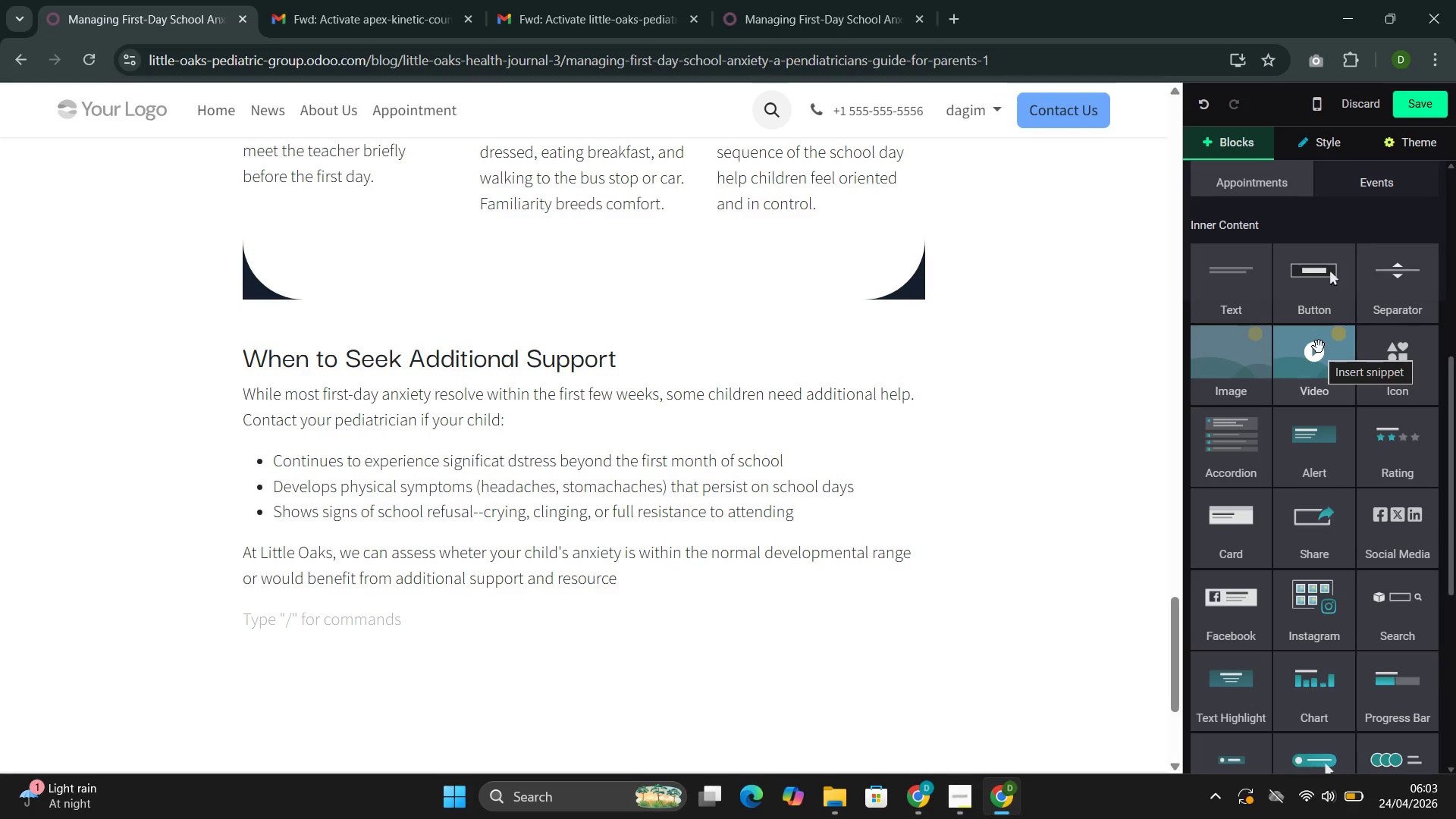 
left_click([1231, 139])
 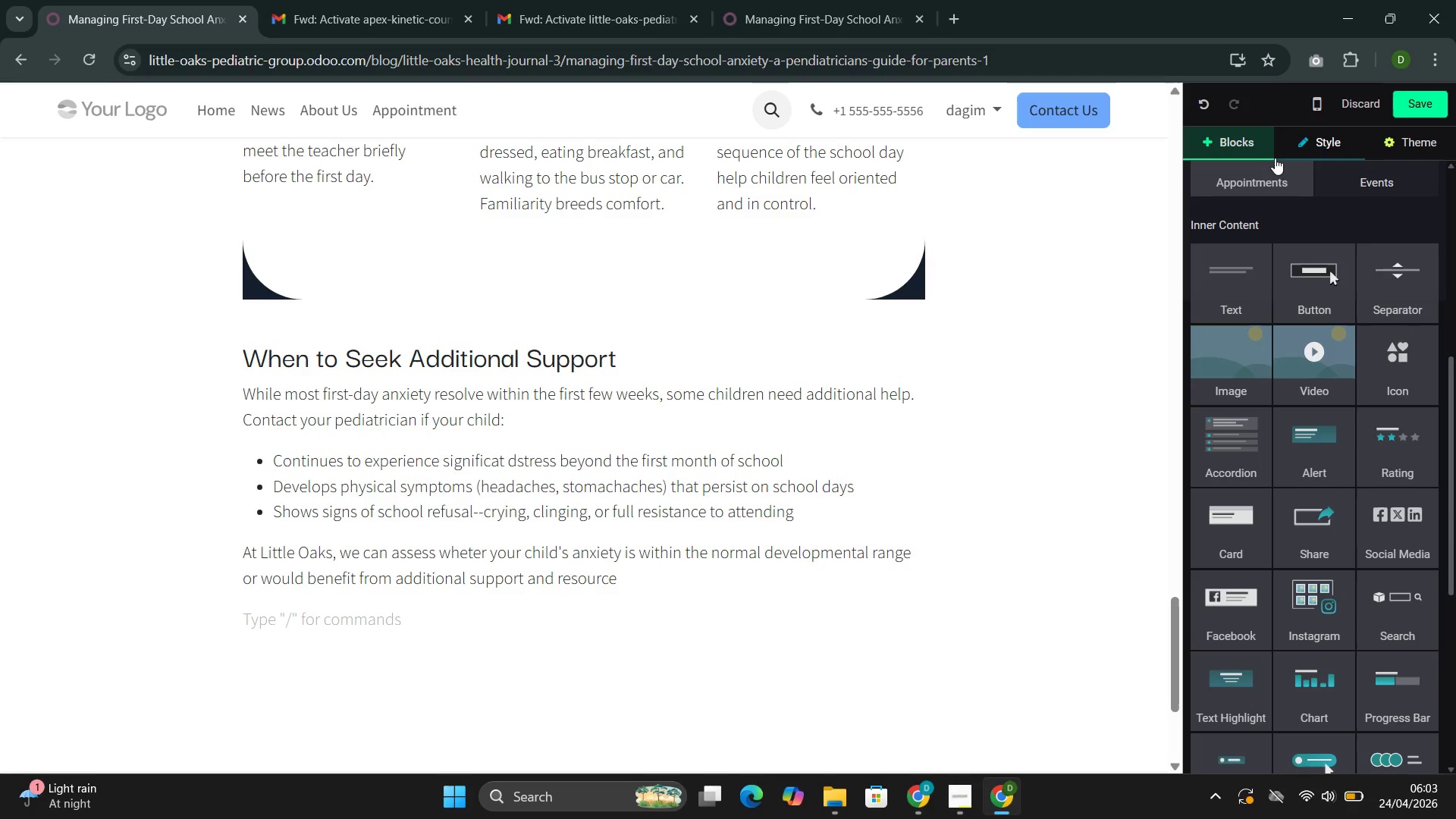 
scroll: coordinate [1303, 218], scroll_direction: up, amount: 7.0
 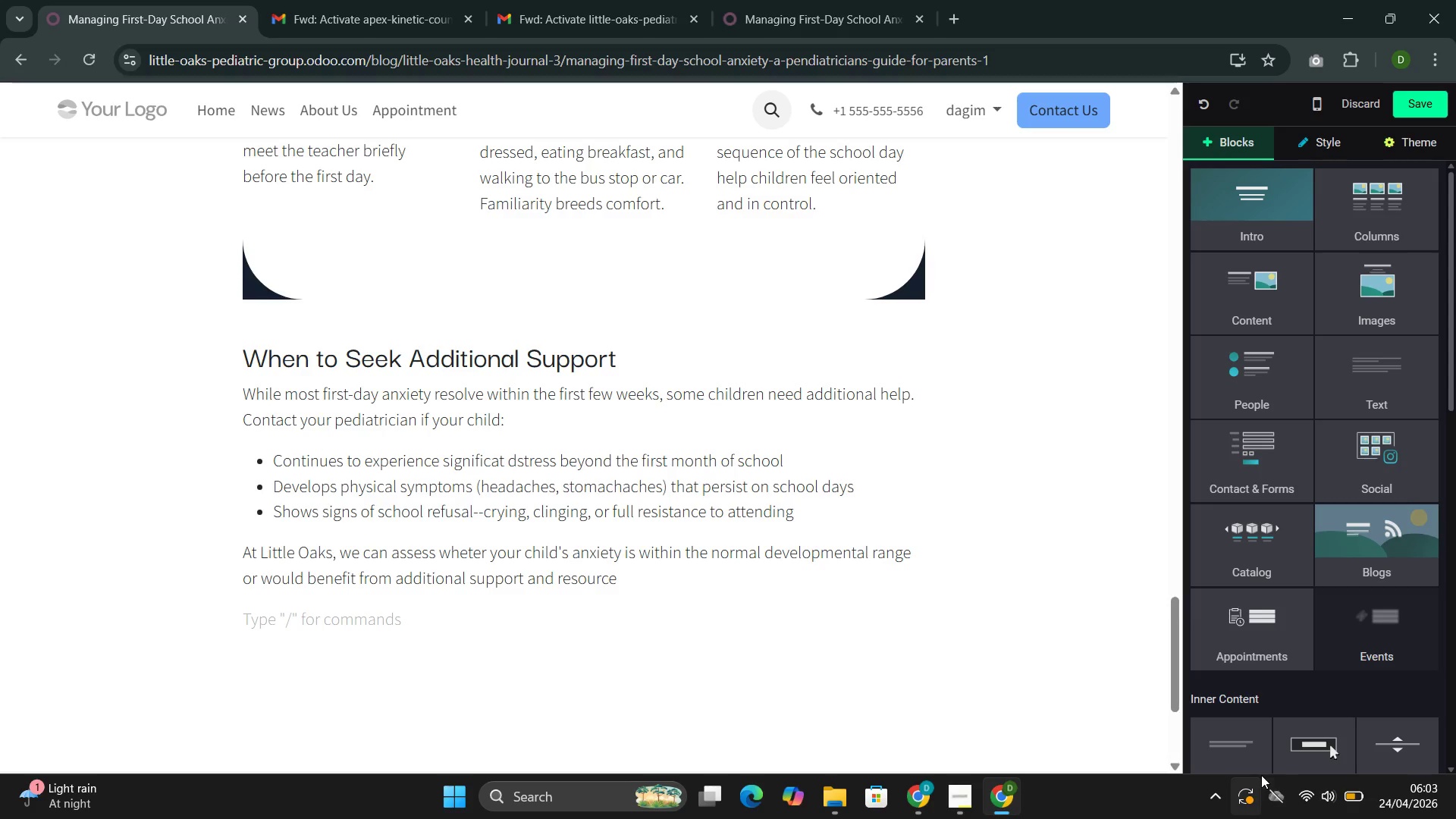 
left_click([1425, 111])
 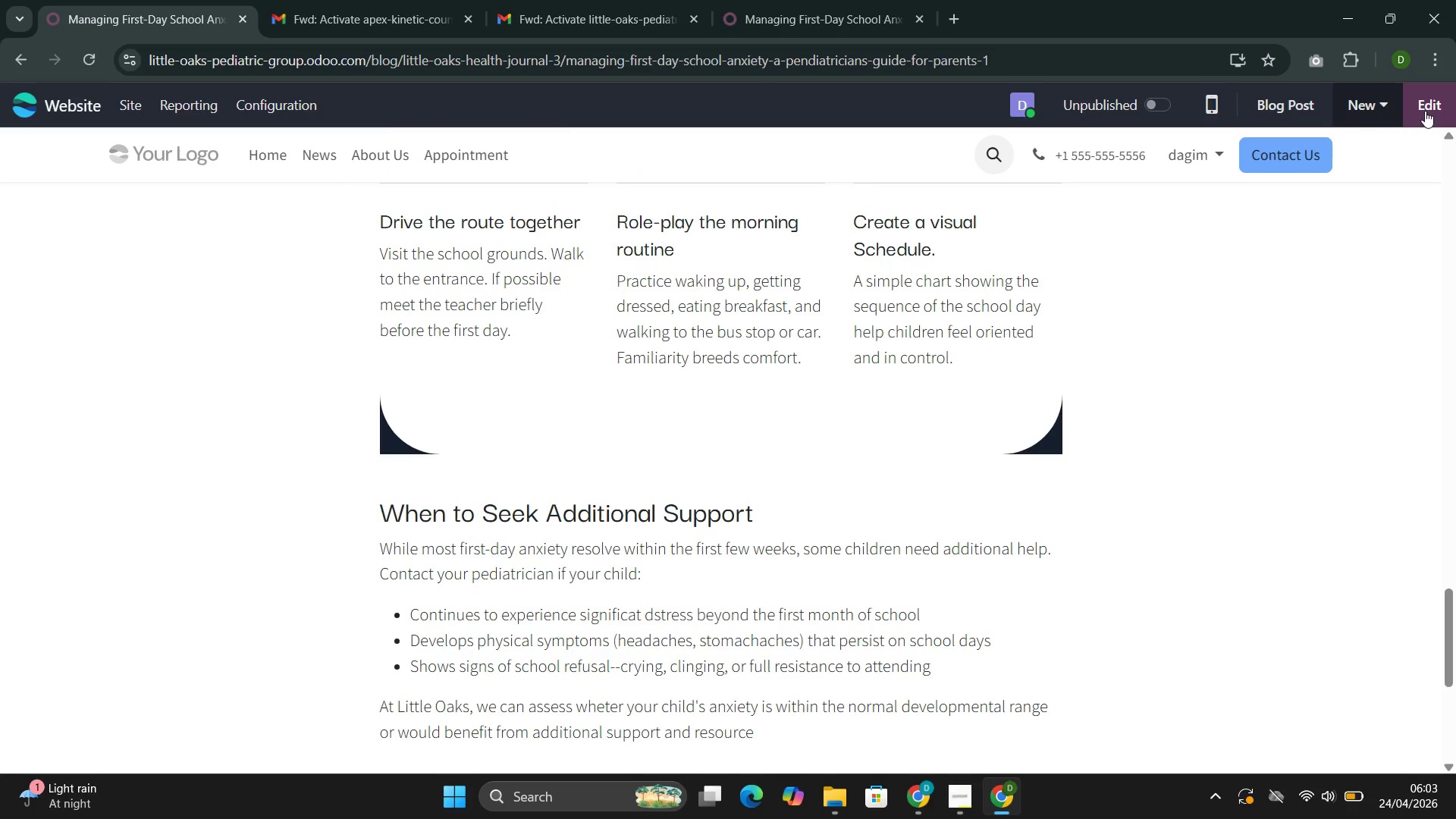 
wait(5.03)
 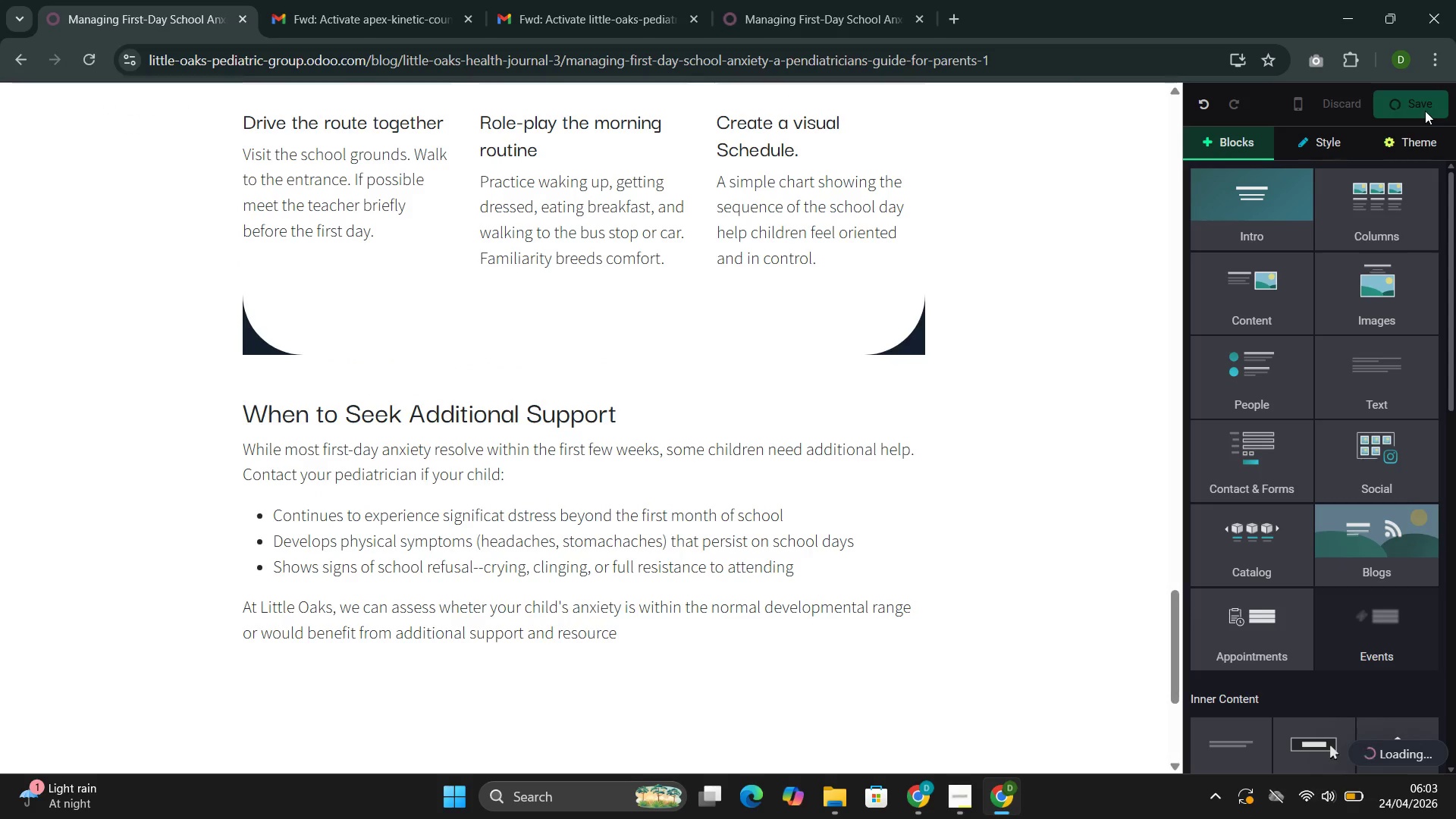 
scroll: coordinate [891, 384], scroll_direction: up, amount: 14.0
 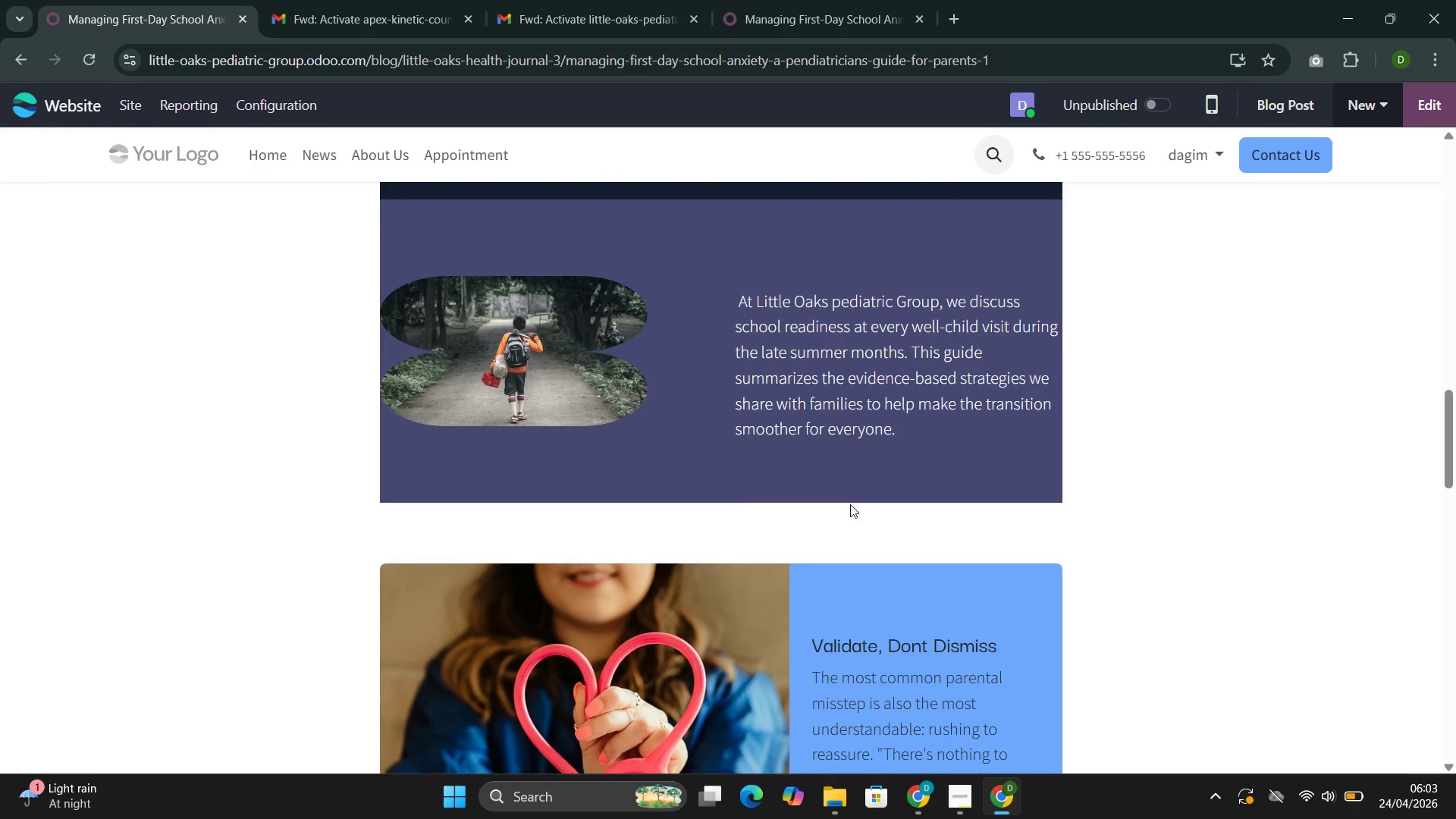 
left_click([860, 568])
 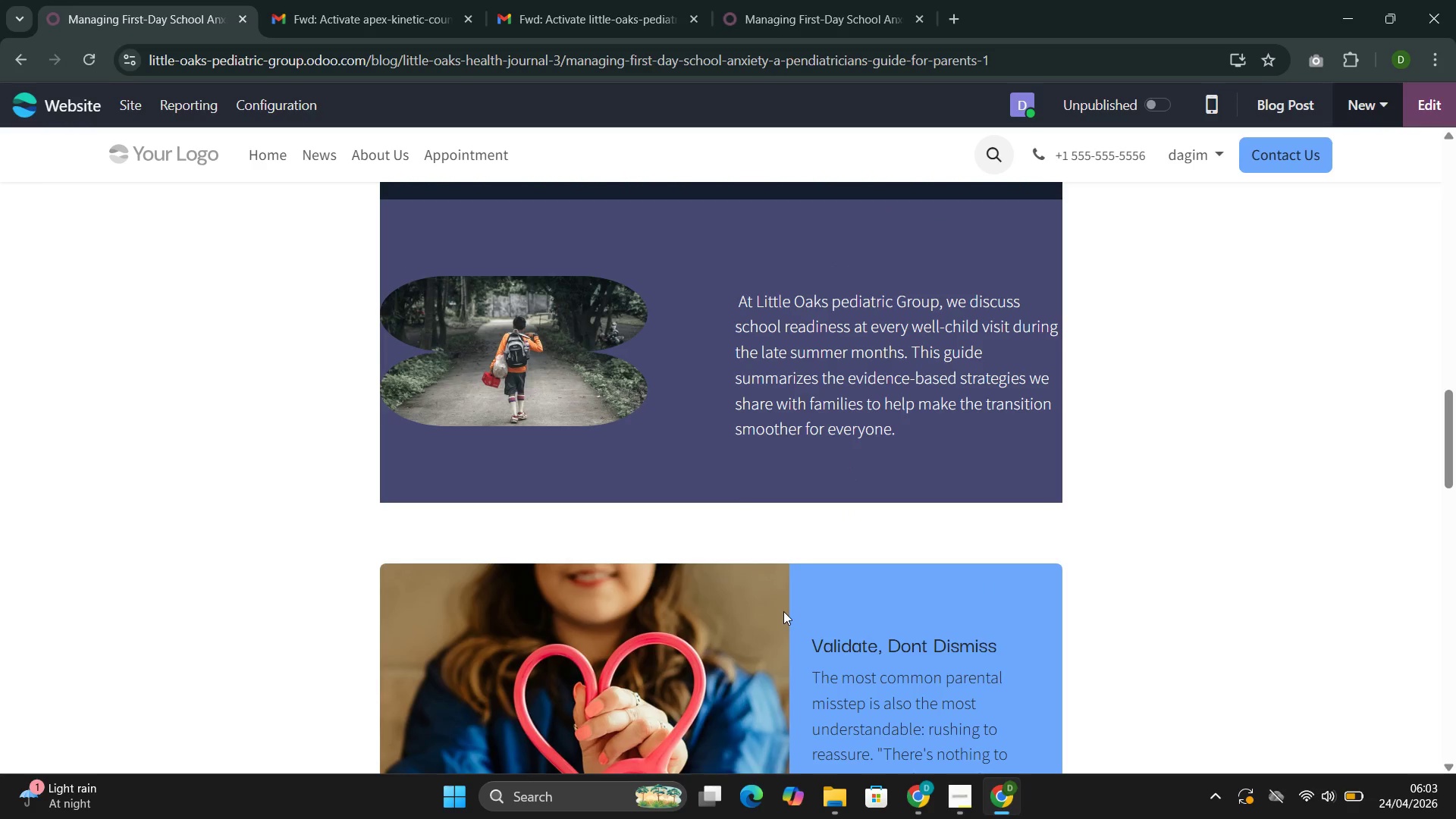 
left_click([783, 611])
 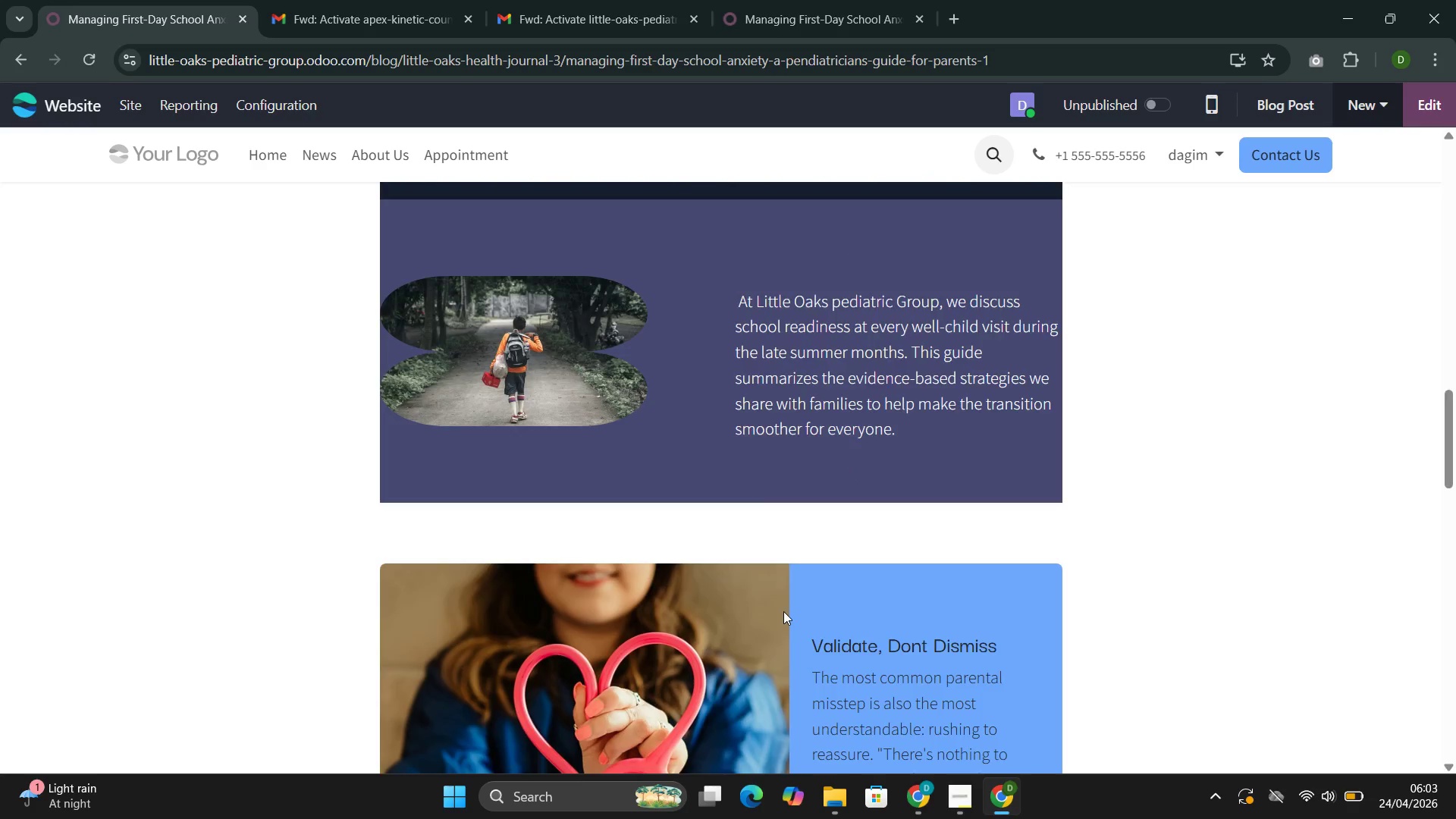 
scroll: coordinate [783, 611], scroll_direction: down, amount: 4.0
 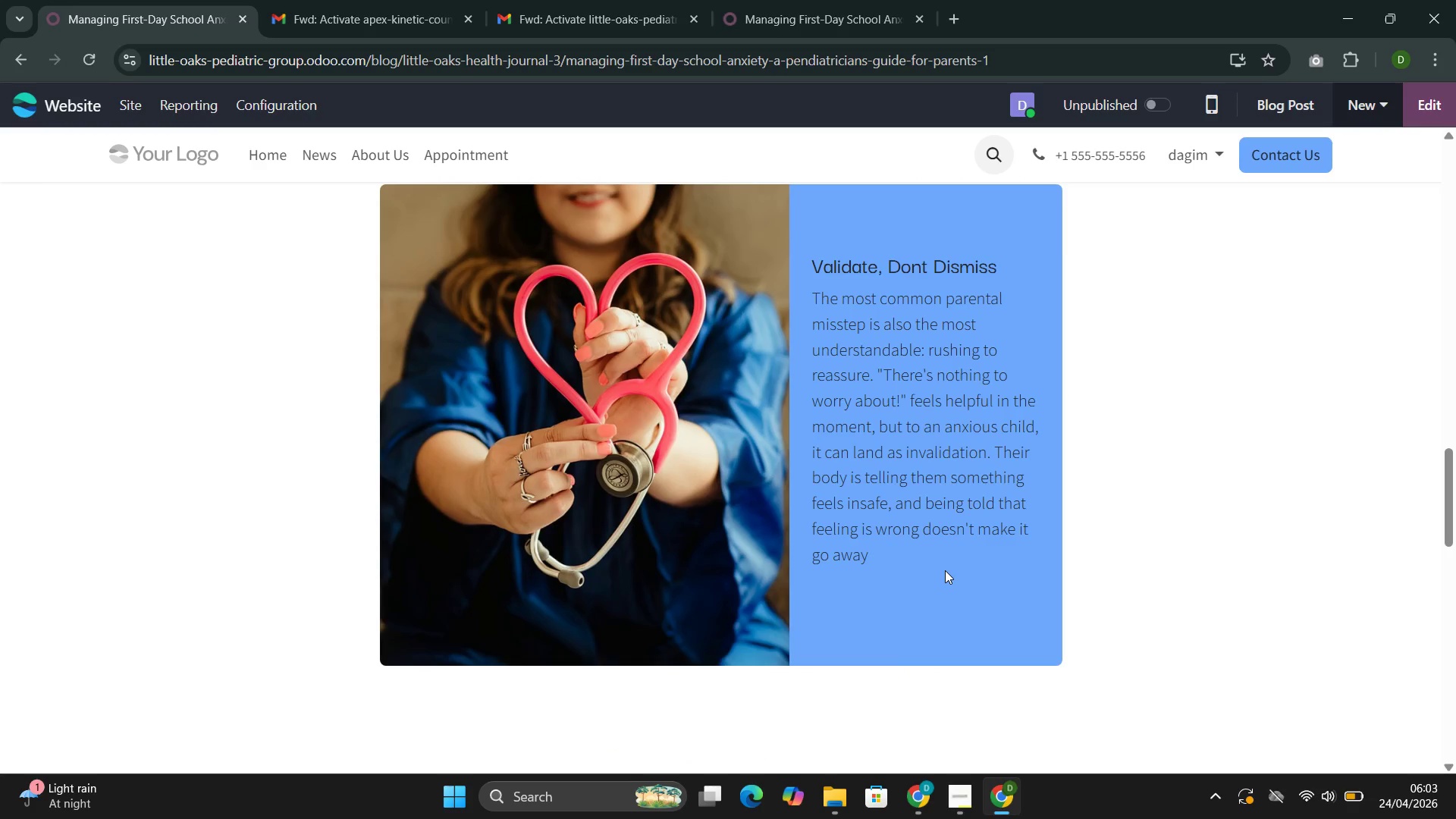 
double_click([945, 570])
 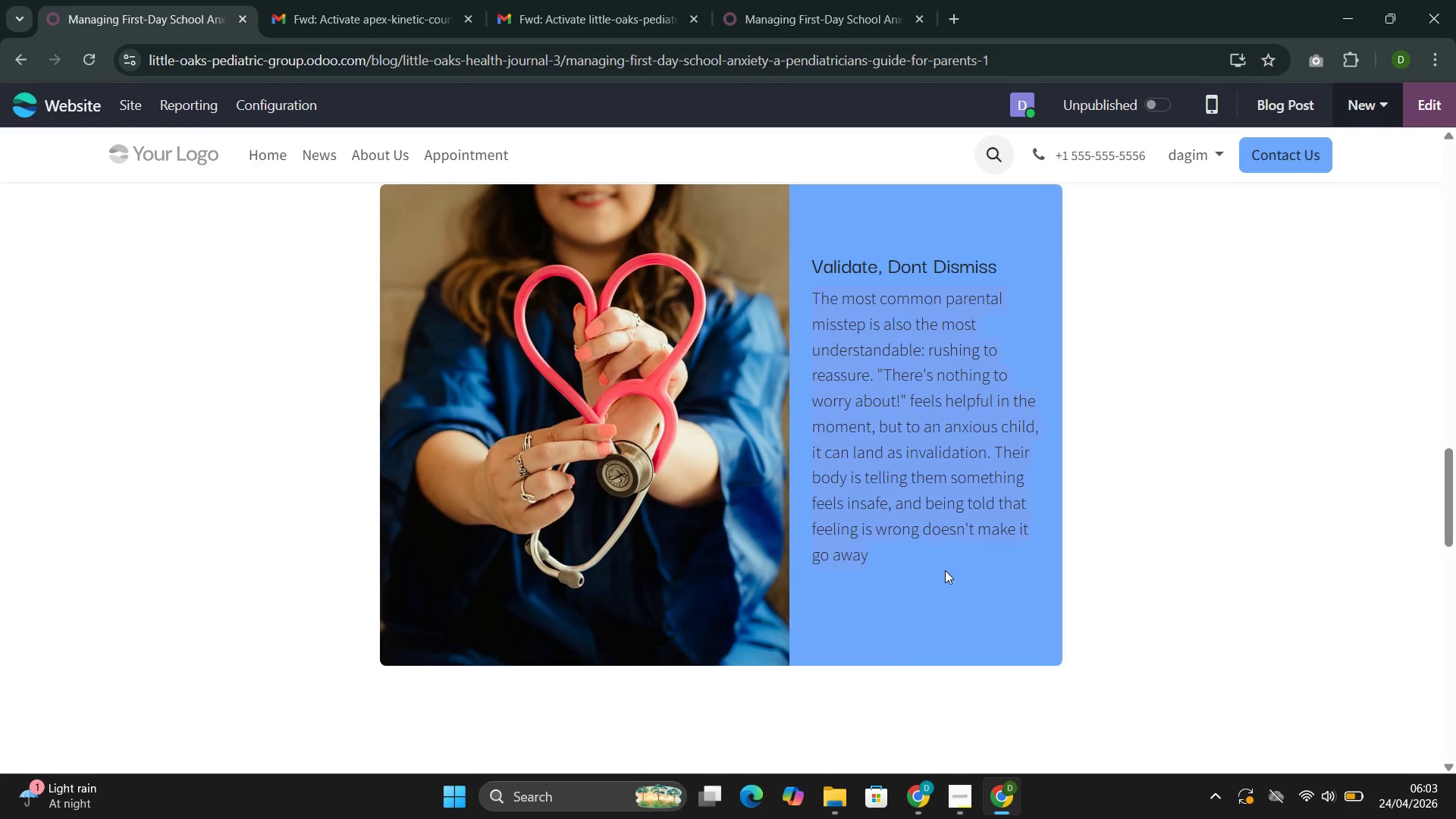 
triple_click([945, 570])
 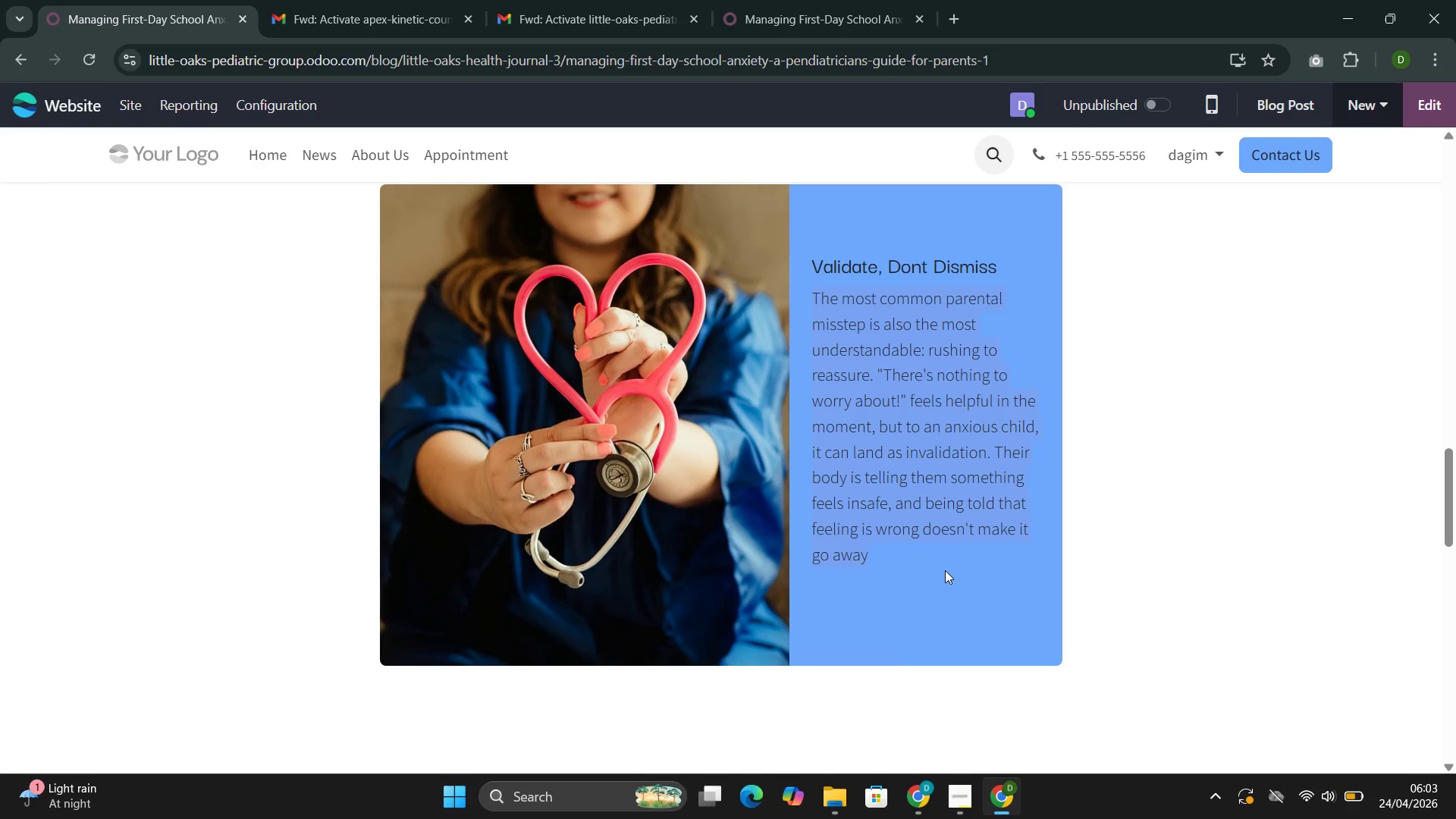 
triple_click([945, 570])
 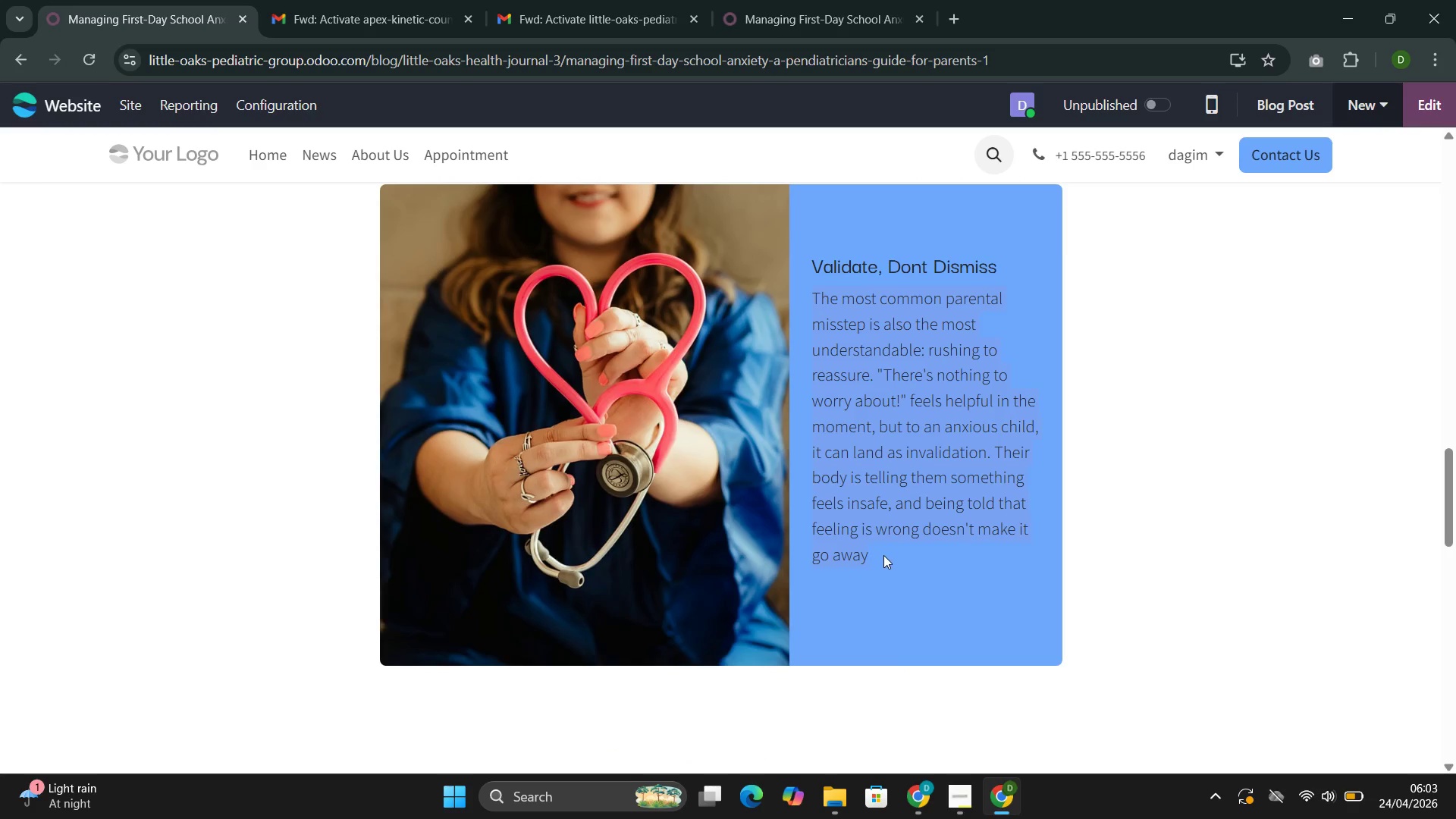 
left_click([883, 555])
 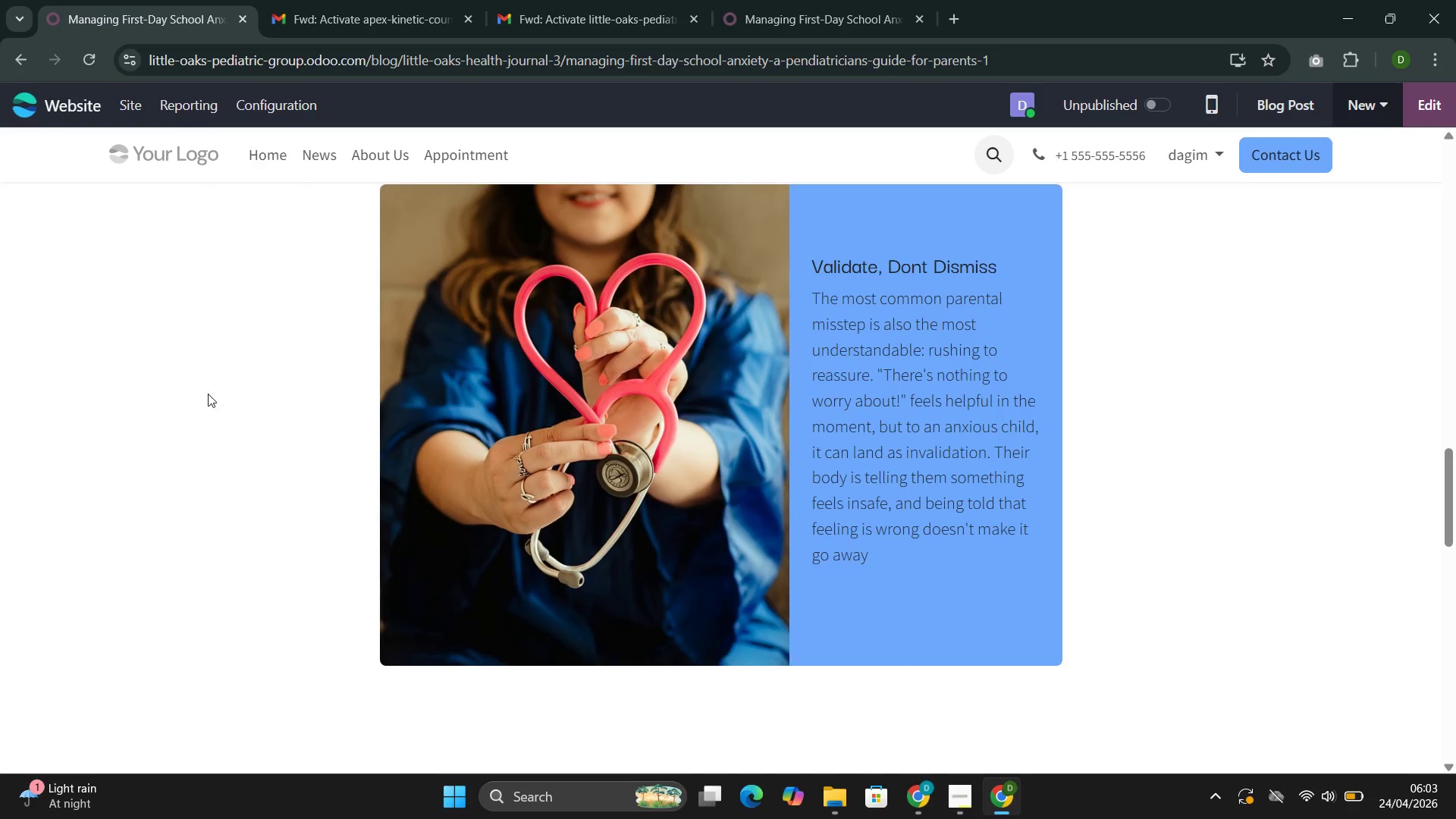 
scroll: coordinate [497, 520], scroll_direction: up, amount: 23.0
 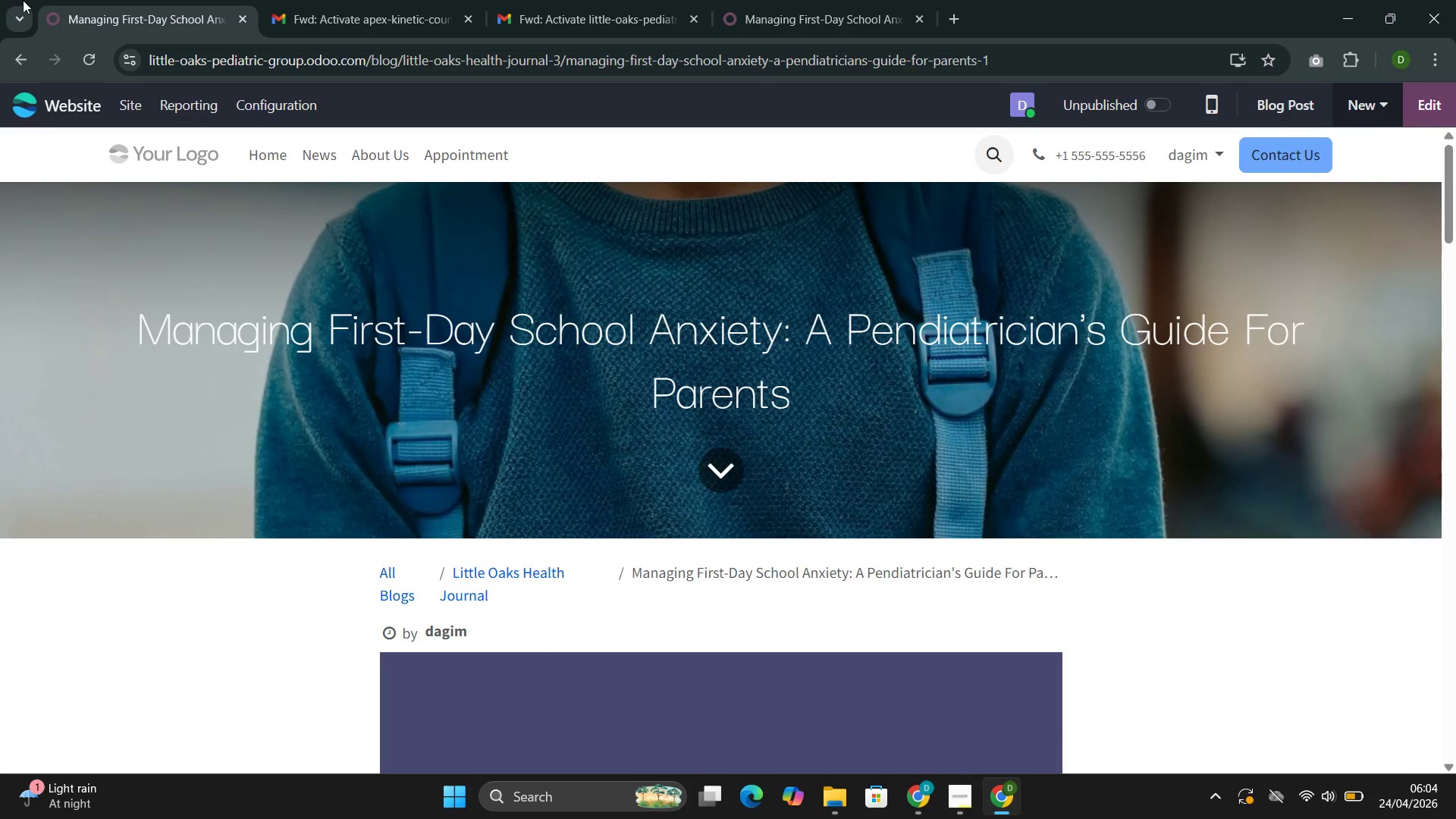 
mouse_move([1466, 814])
 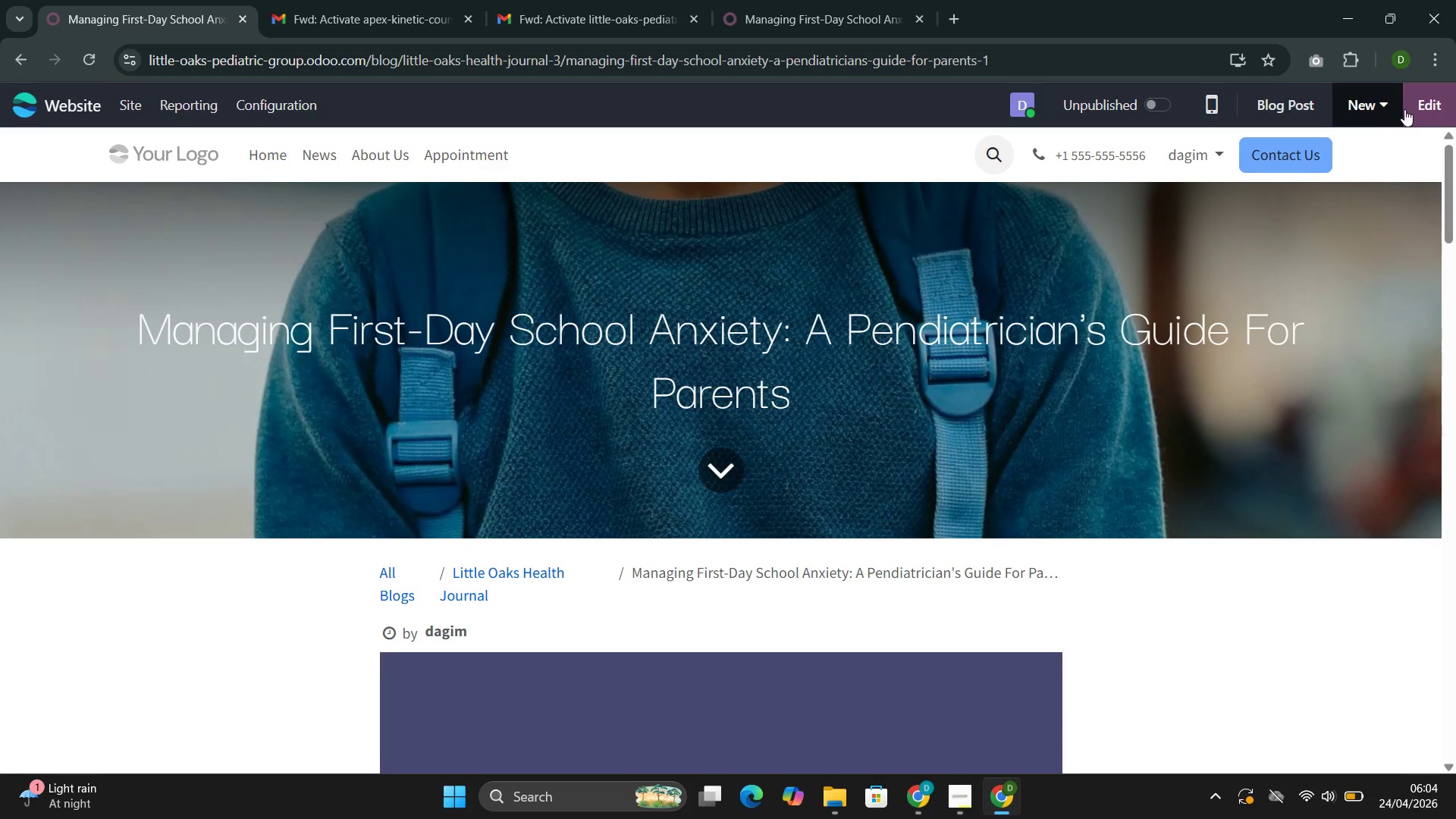 
left_click([1423, 111])
 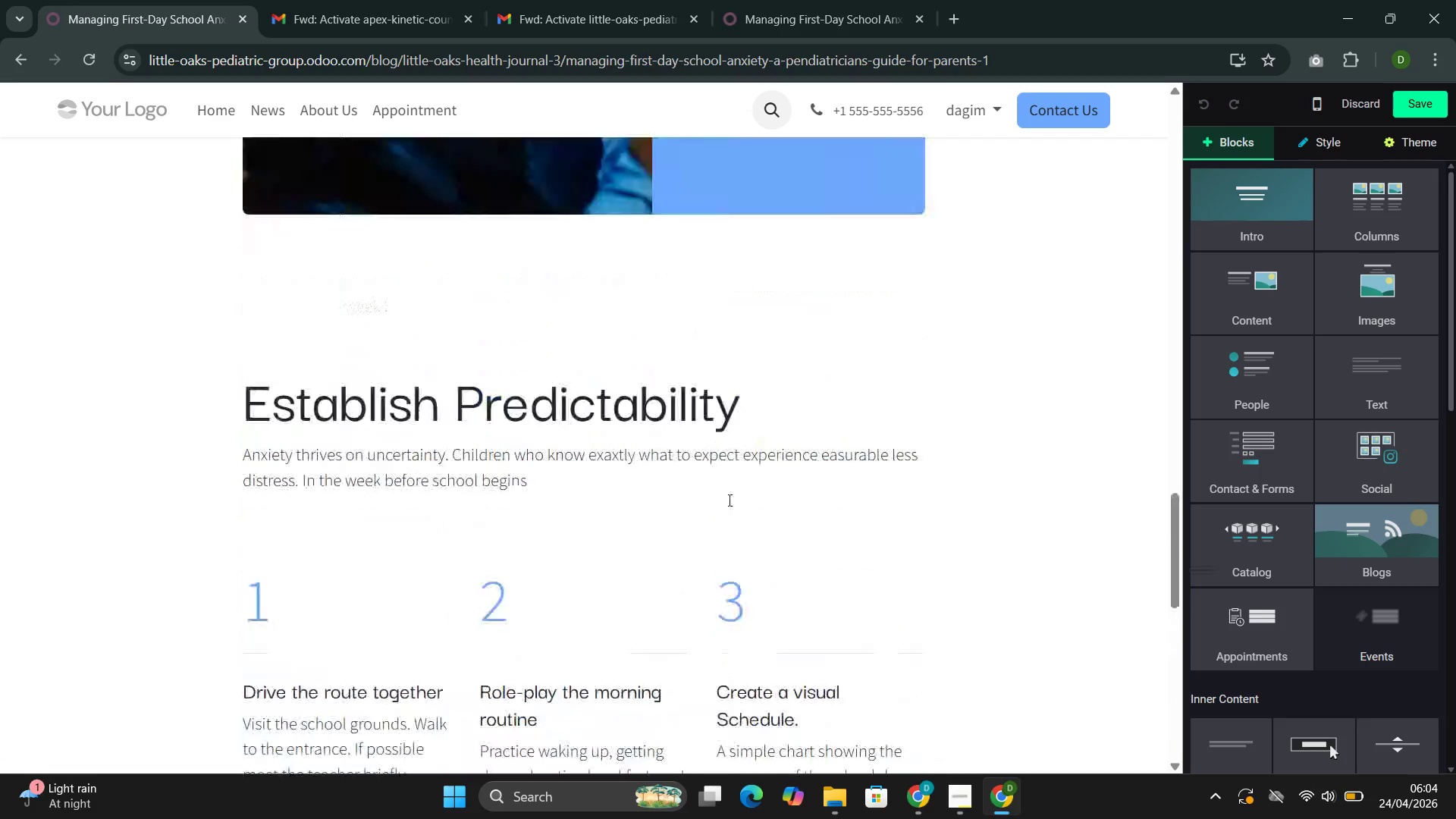 
wait(7.98)
 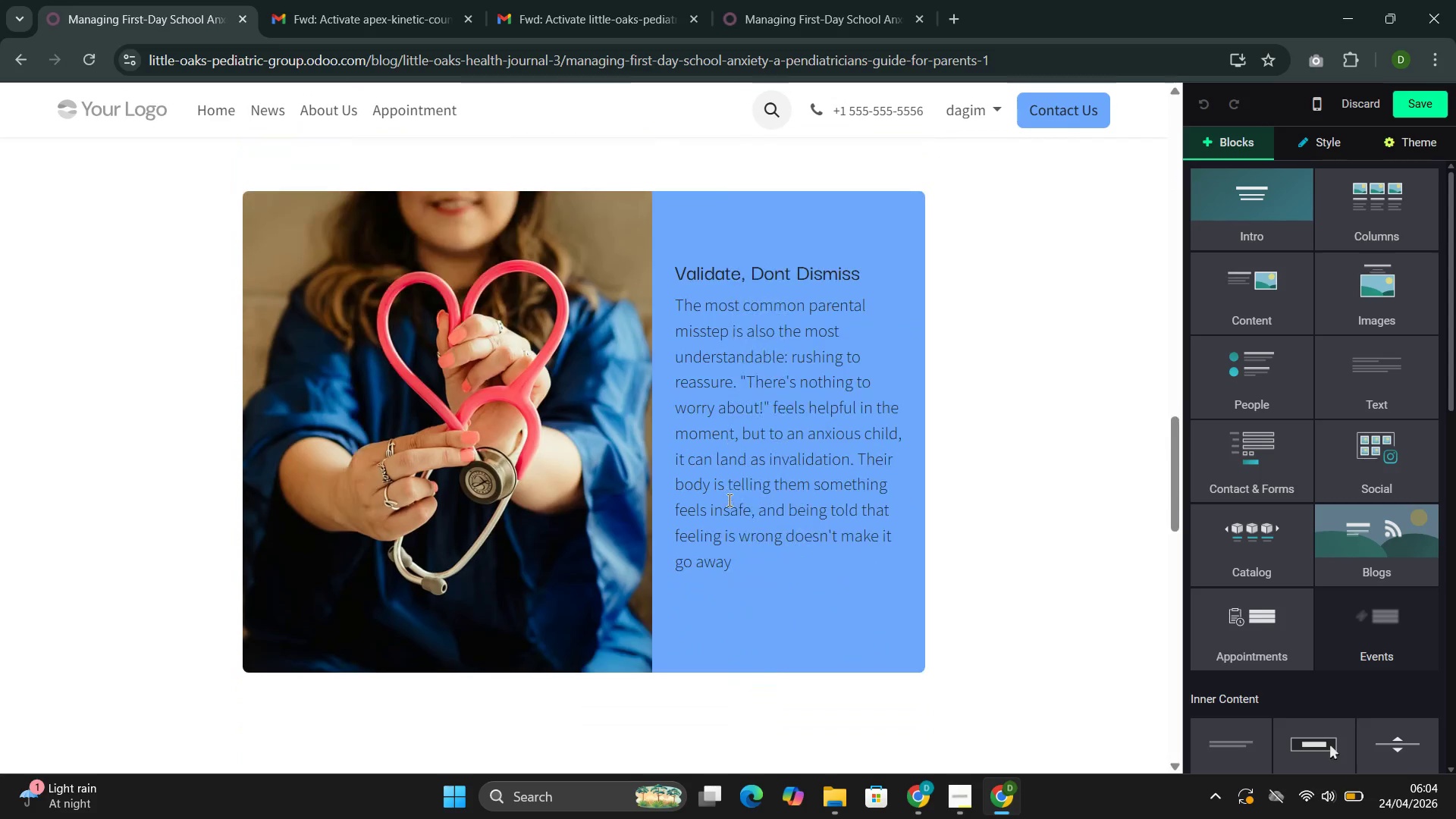 
mouse_move([1294, 532])